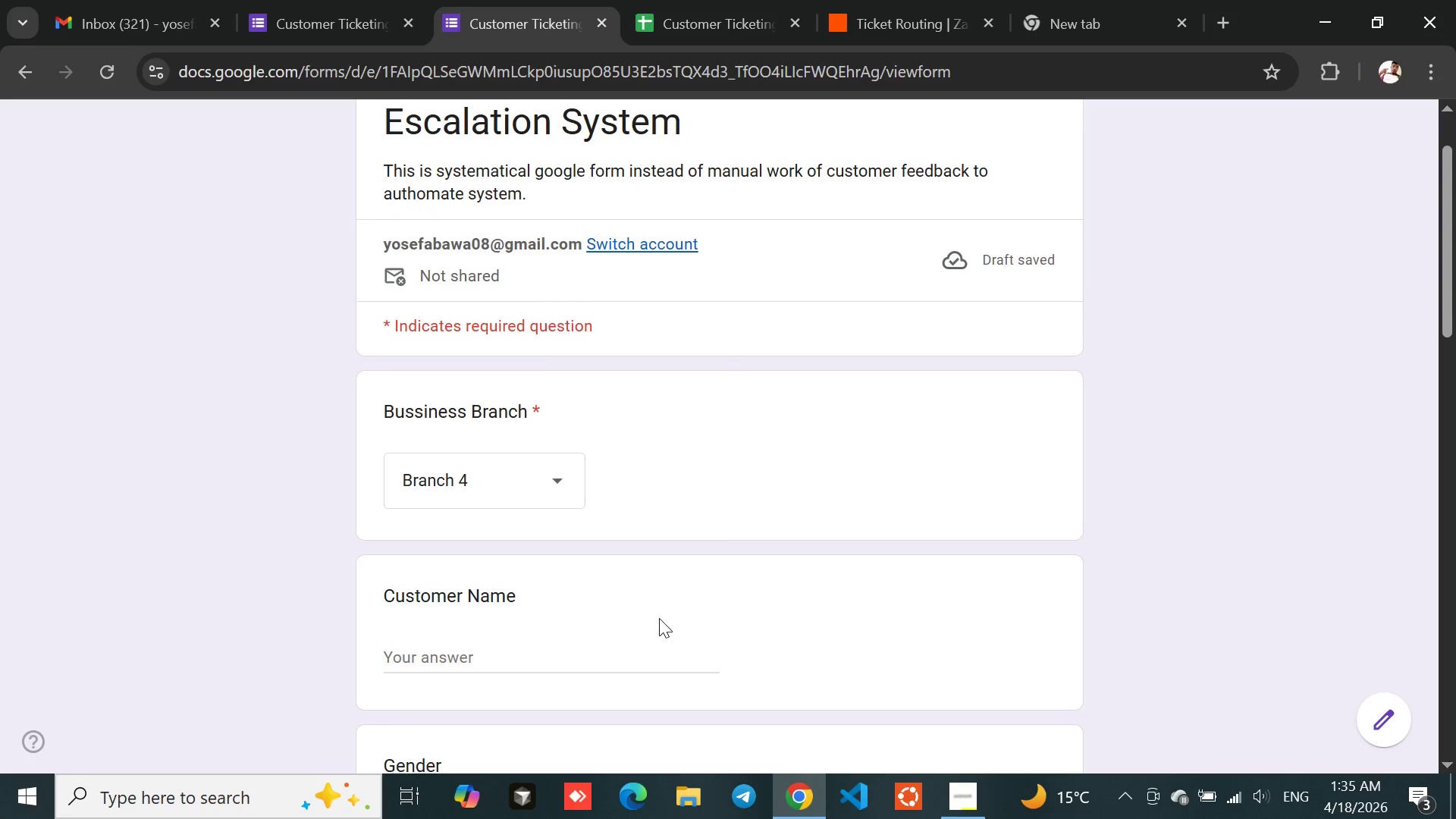 
left_click([448, 660])
 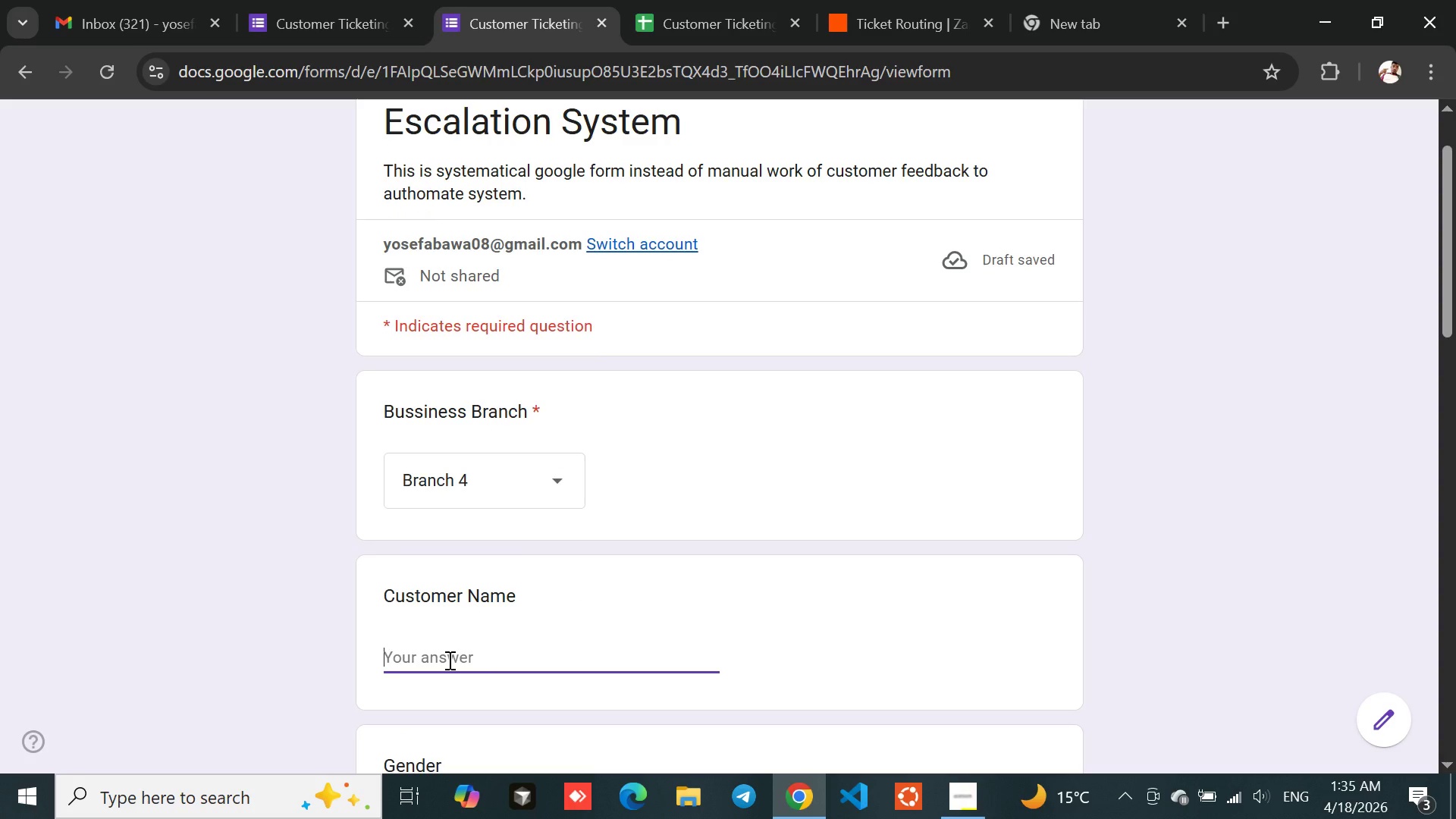 
type(Customer1)
 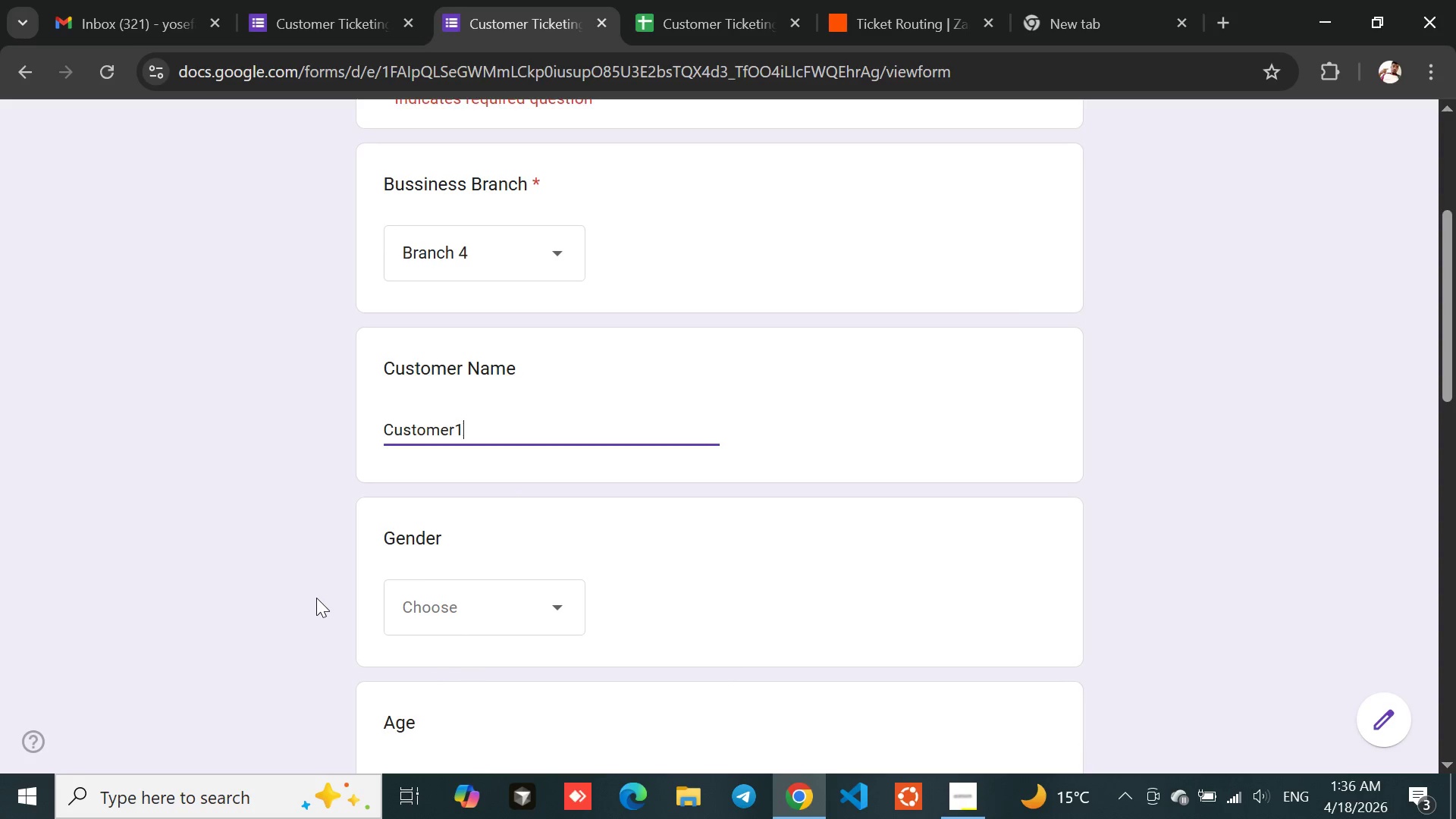 
left_click([463, 591])
 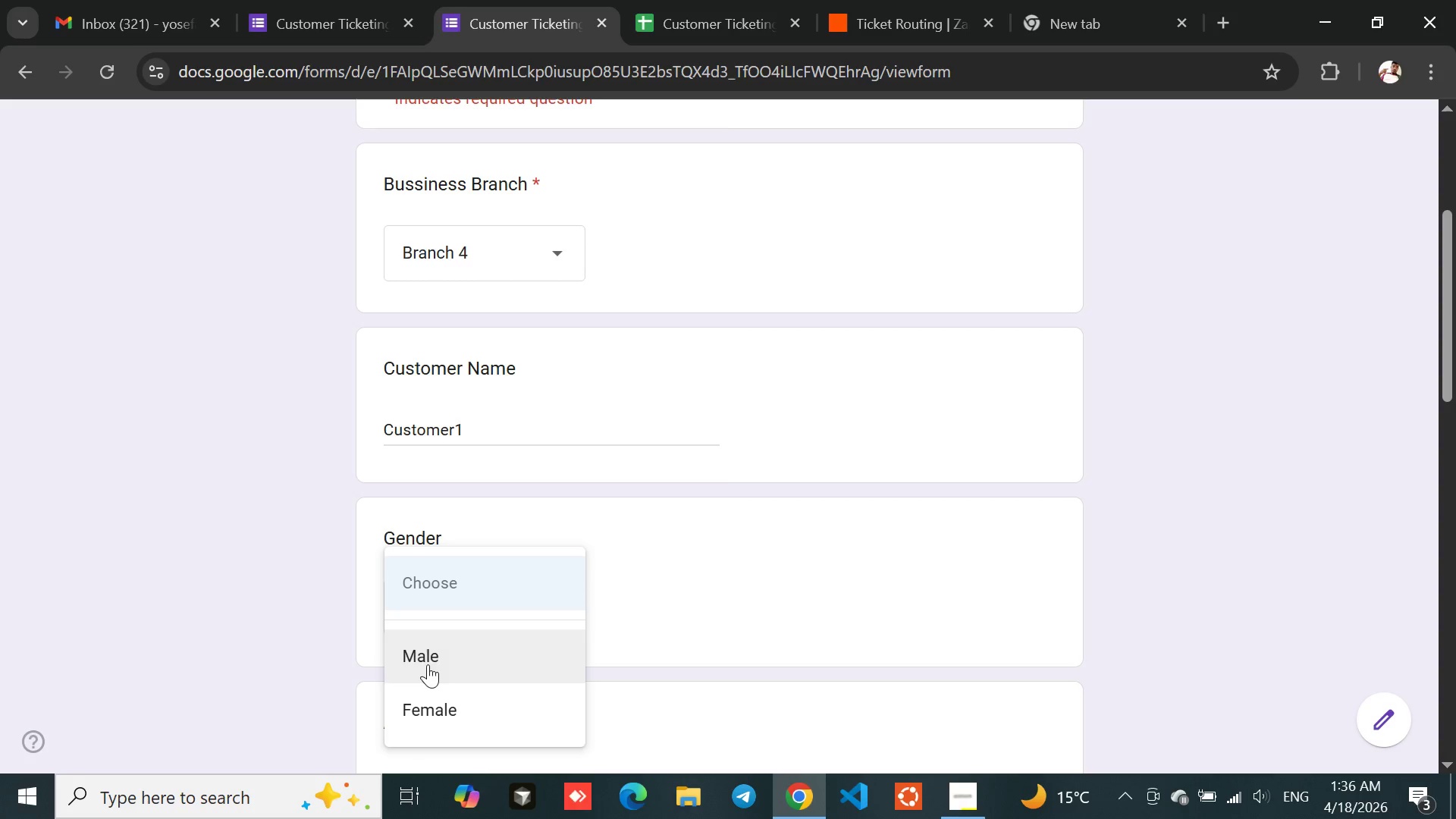 
left_click([435, 716])
 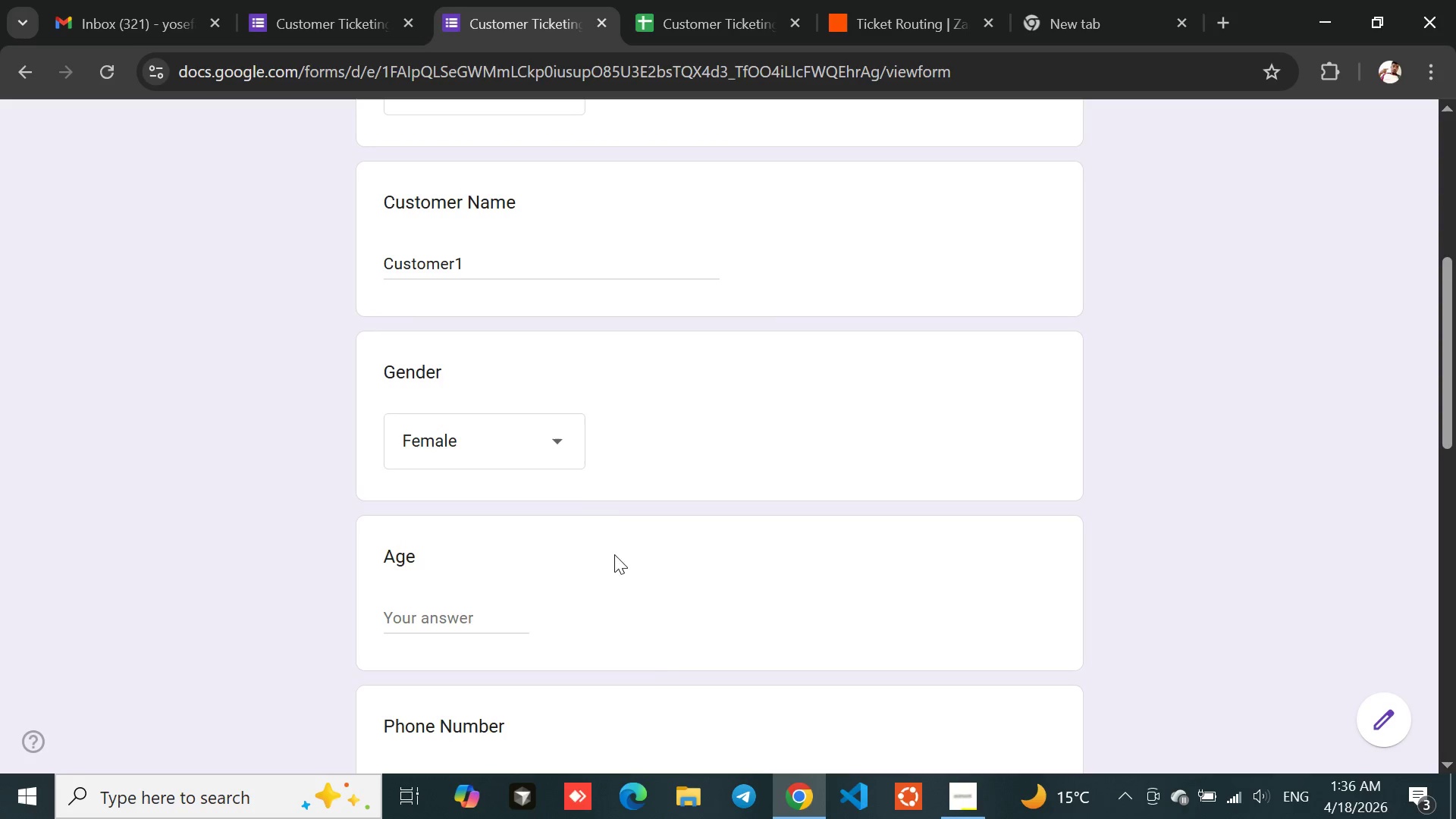 
left_click([598, 500])
 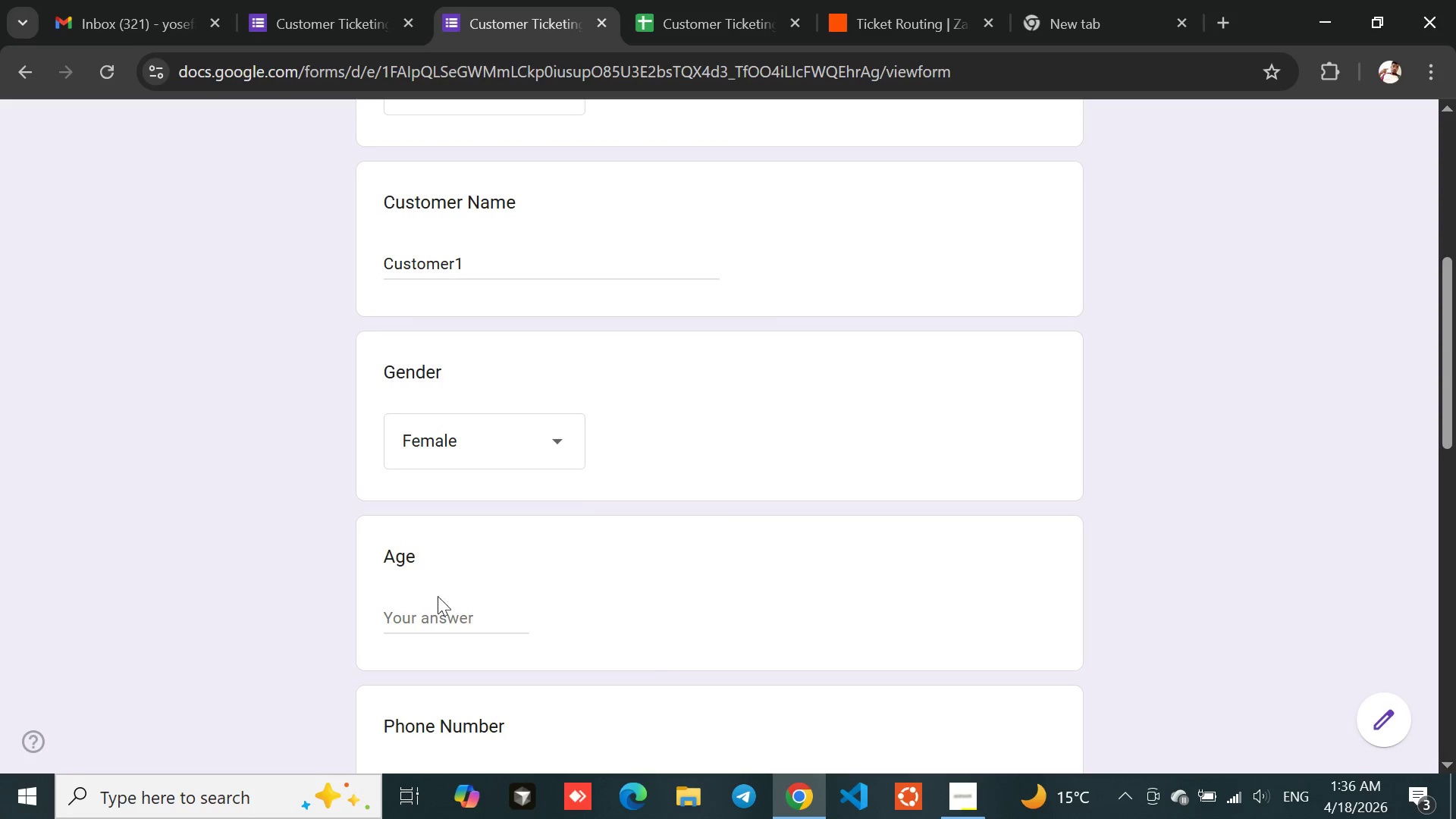 
left_click([435, 609])
 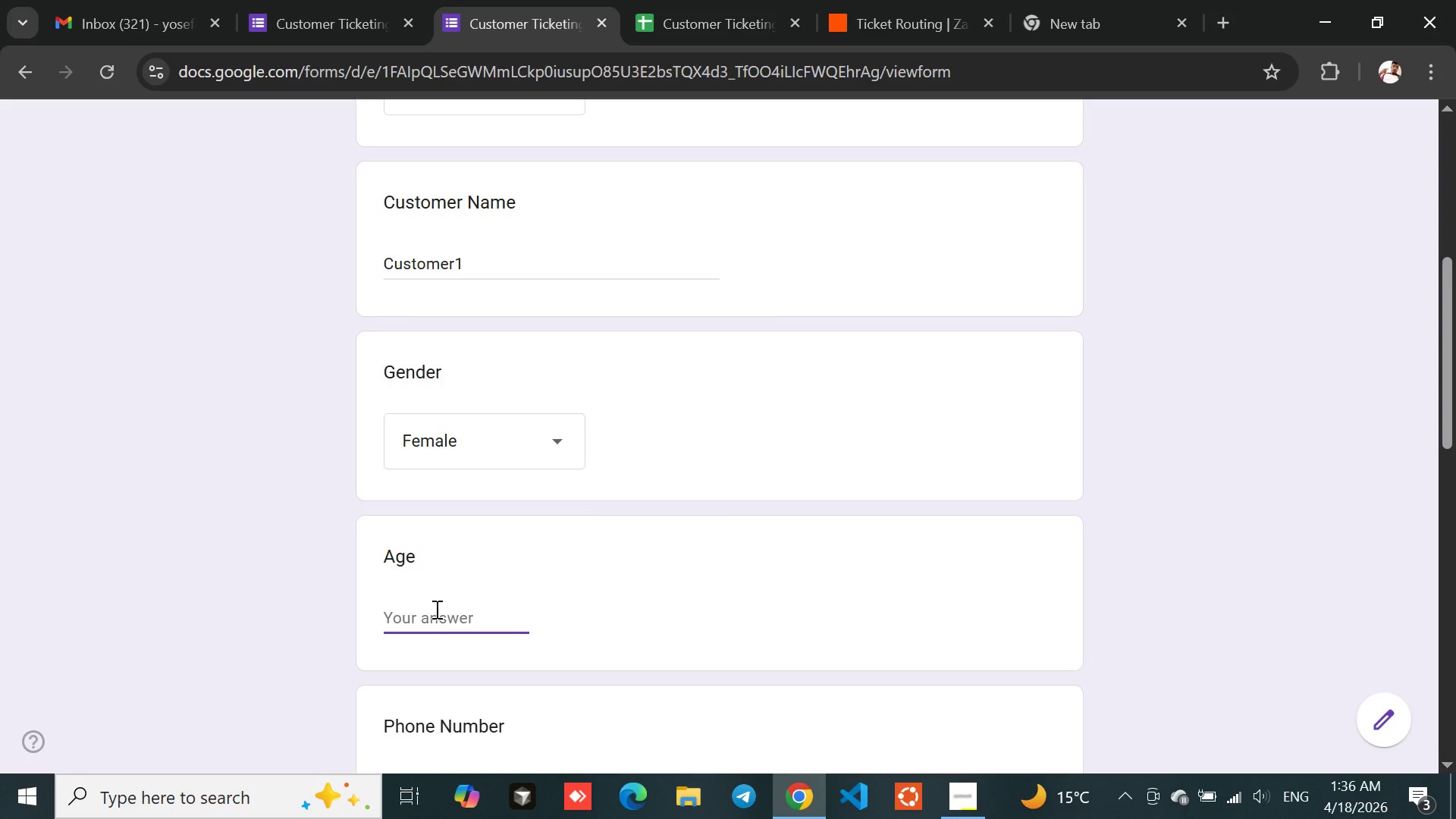 
type(30)
 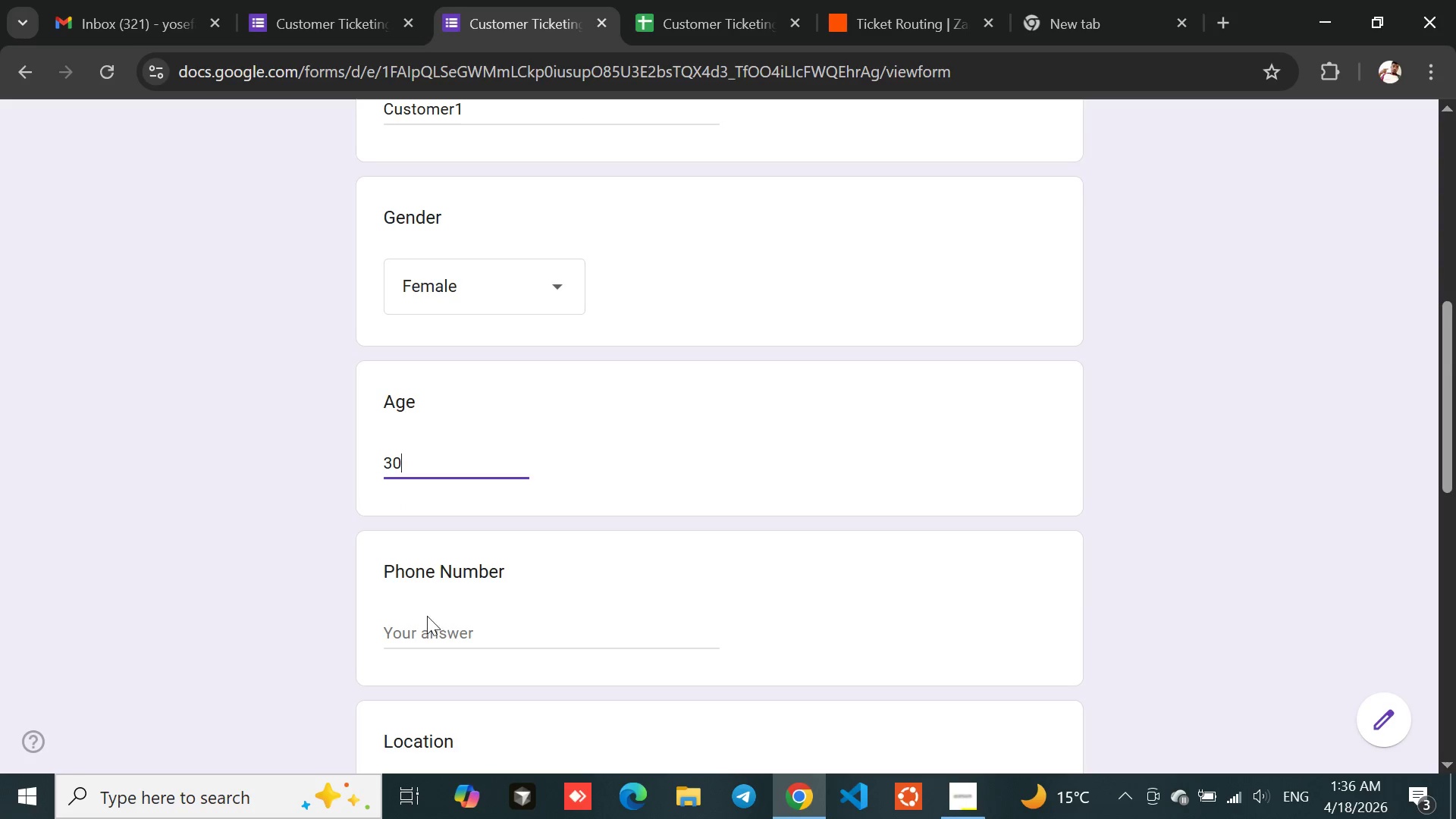 
left_click([425, 628])
 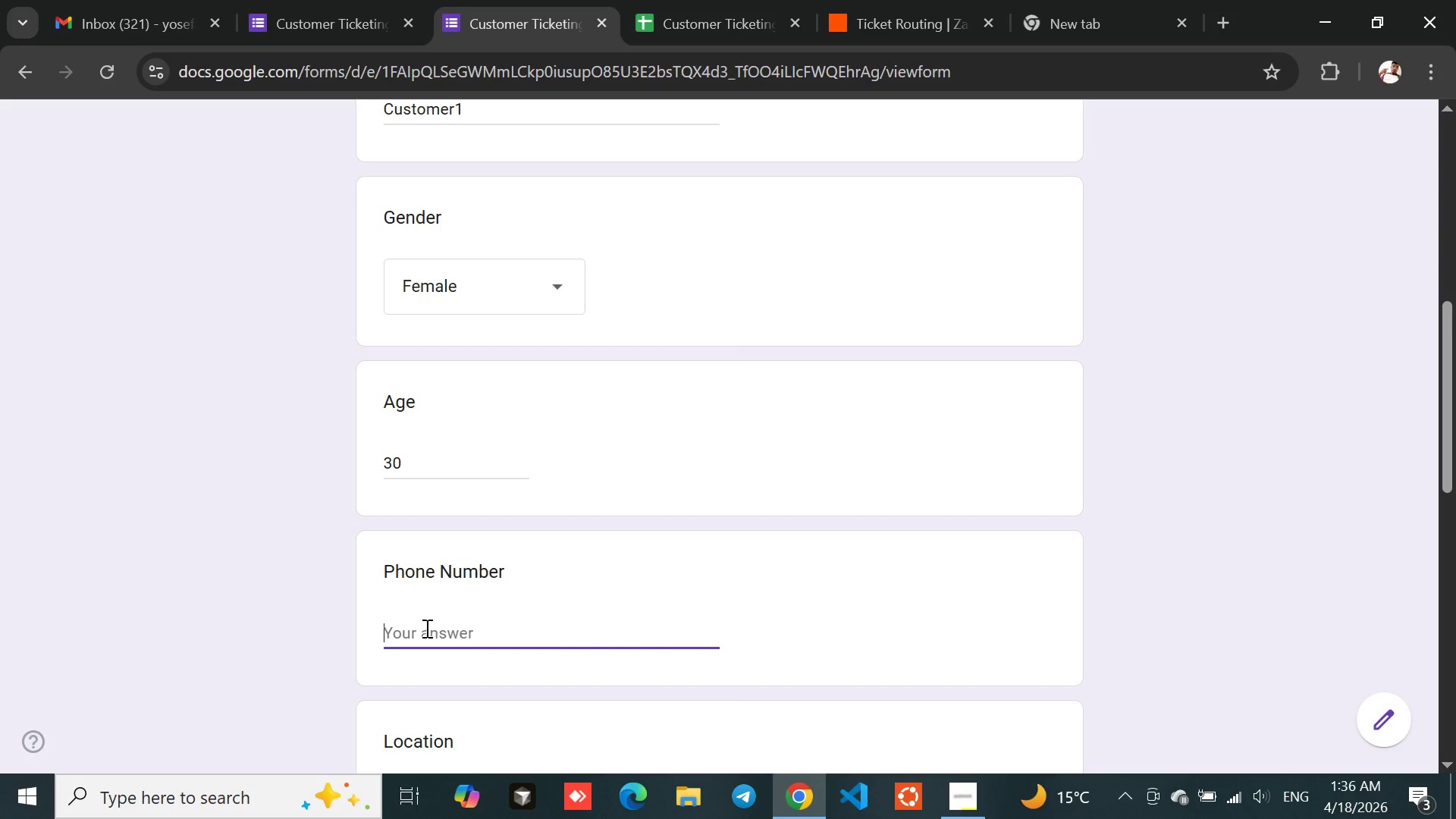 
type(+137656723)
 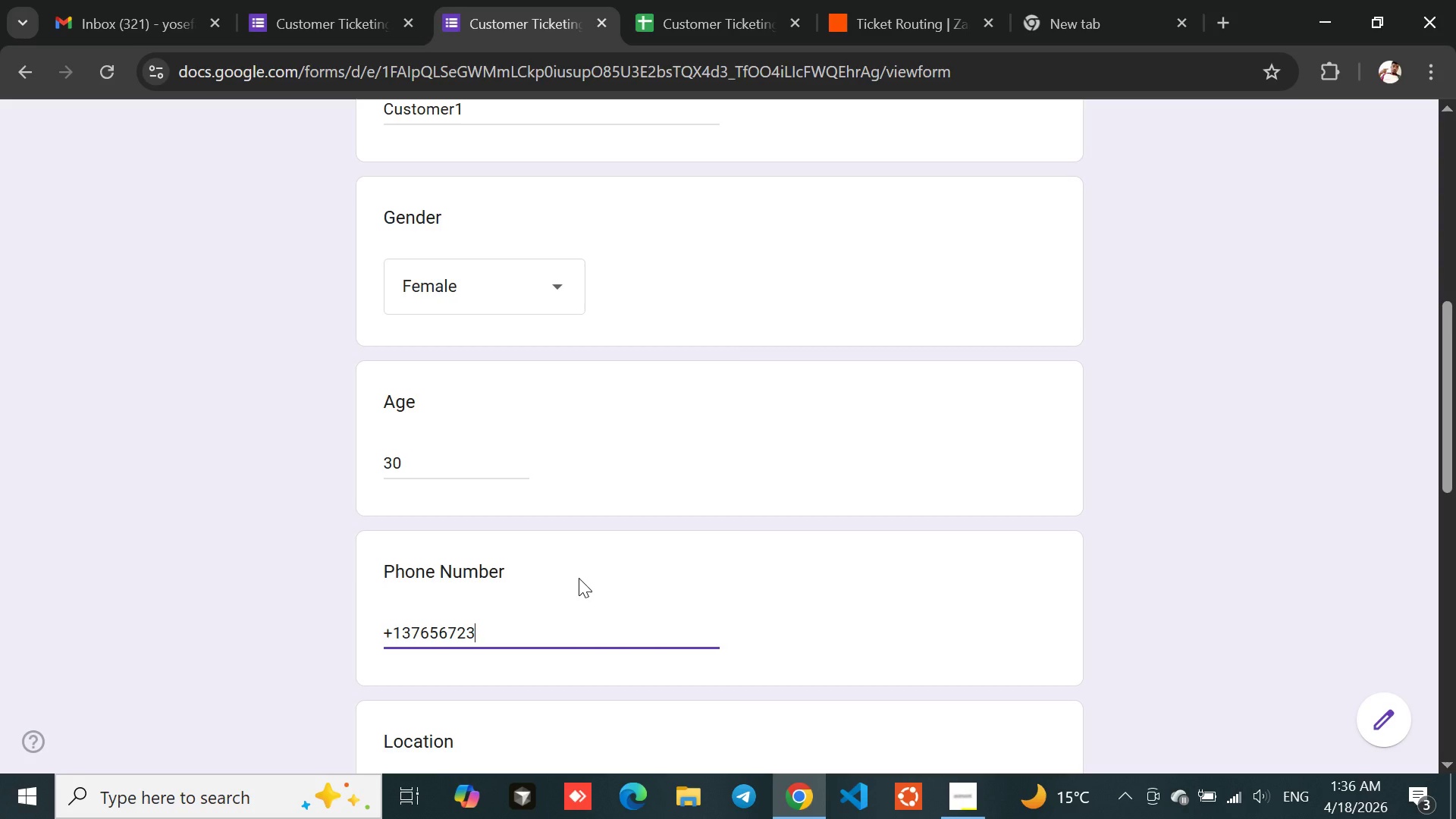 
type(65)
 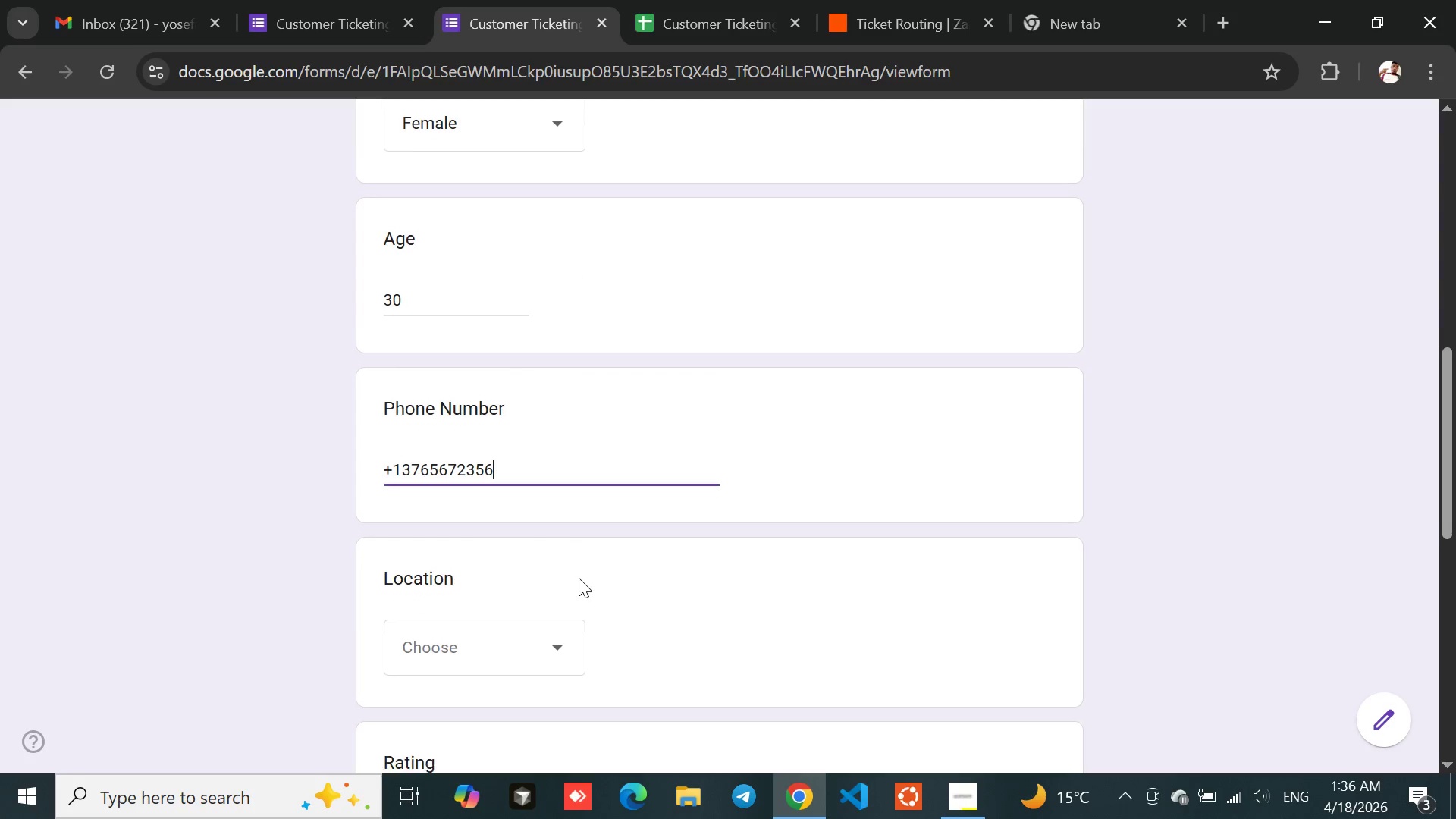 
left_click([444, 639])
 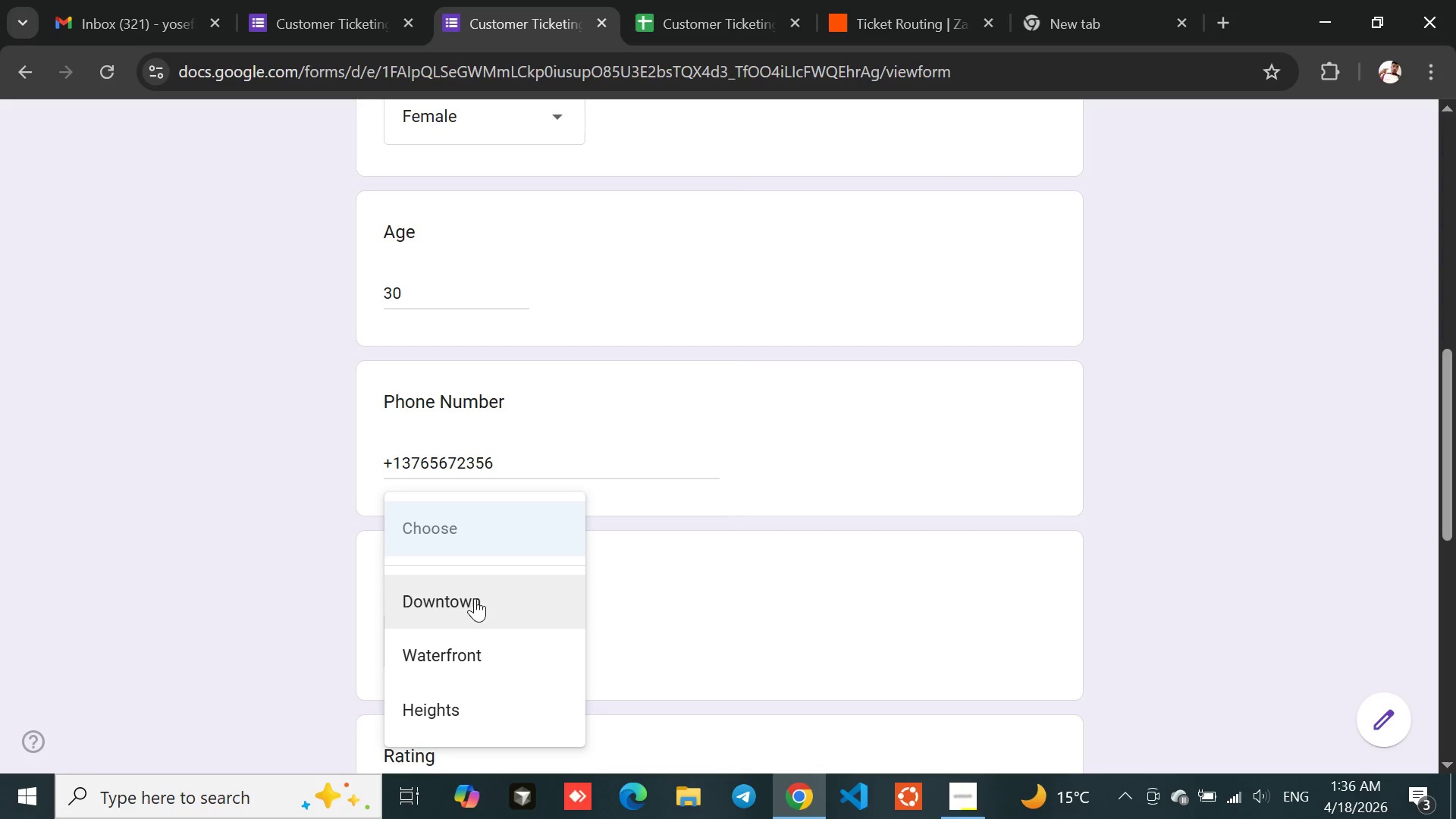 
left_click([460, 614])
 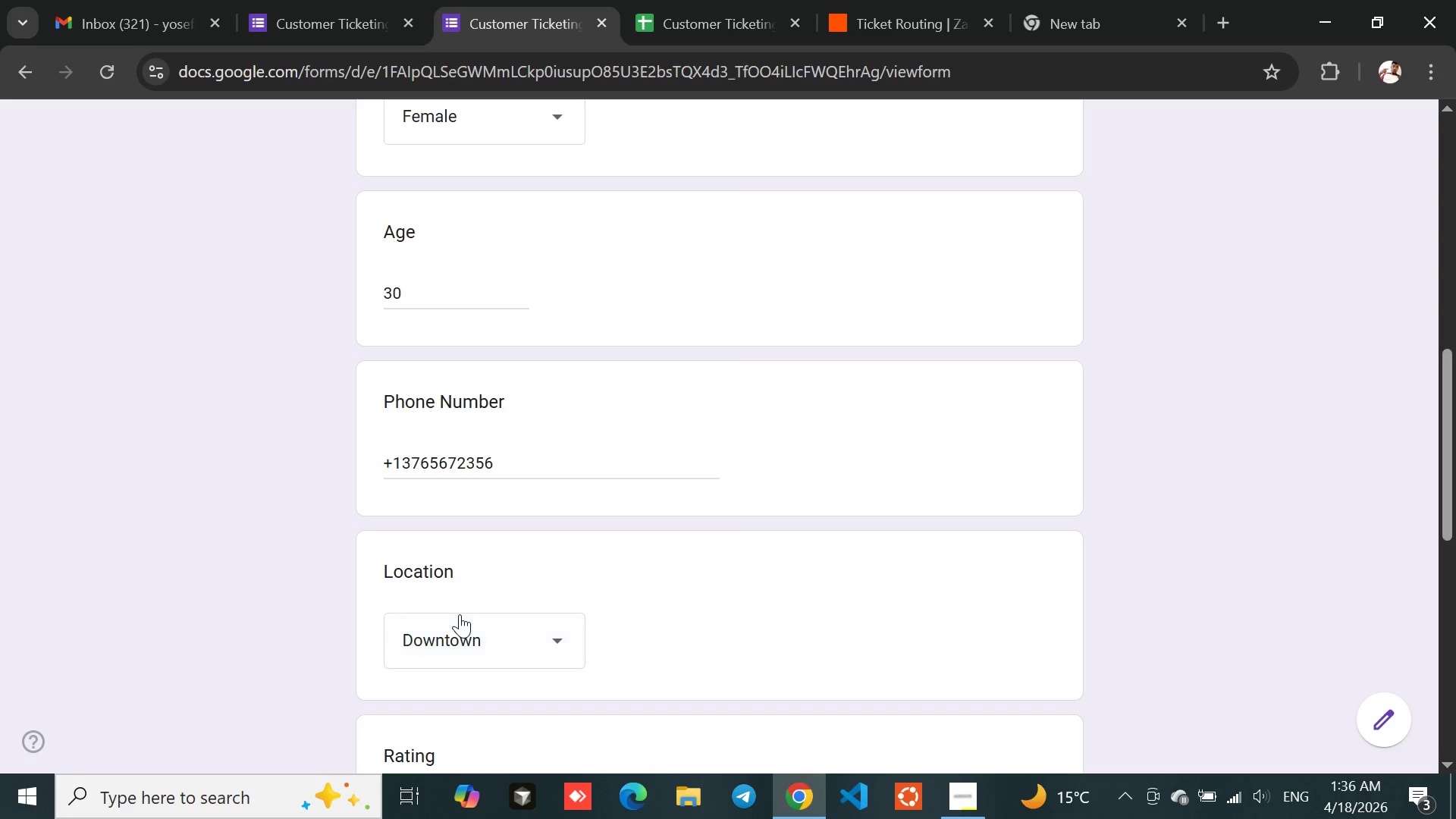 
mouse_move([698, 604])
 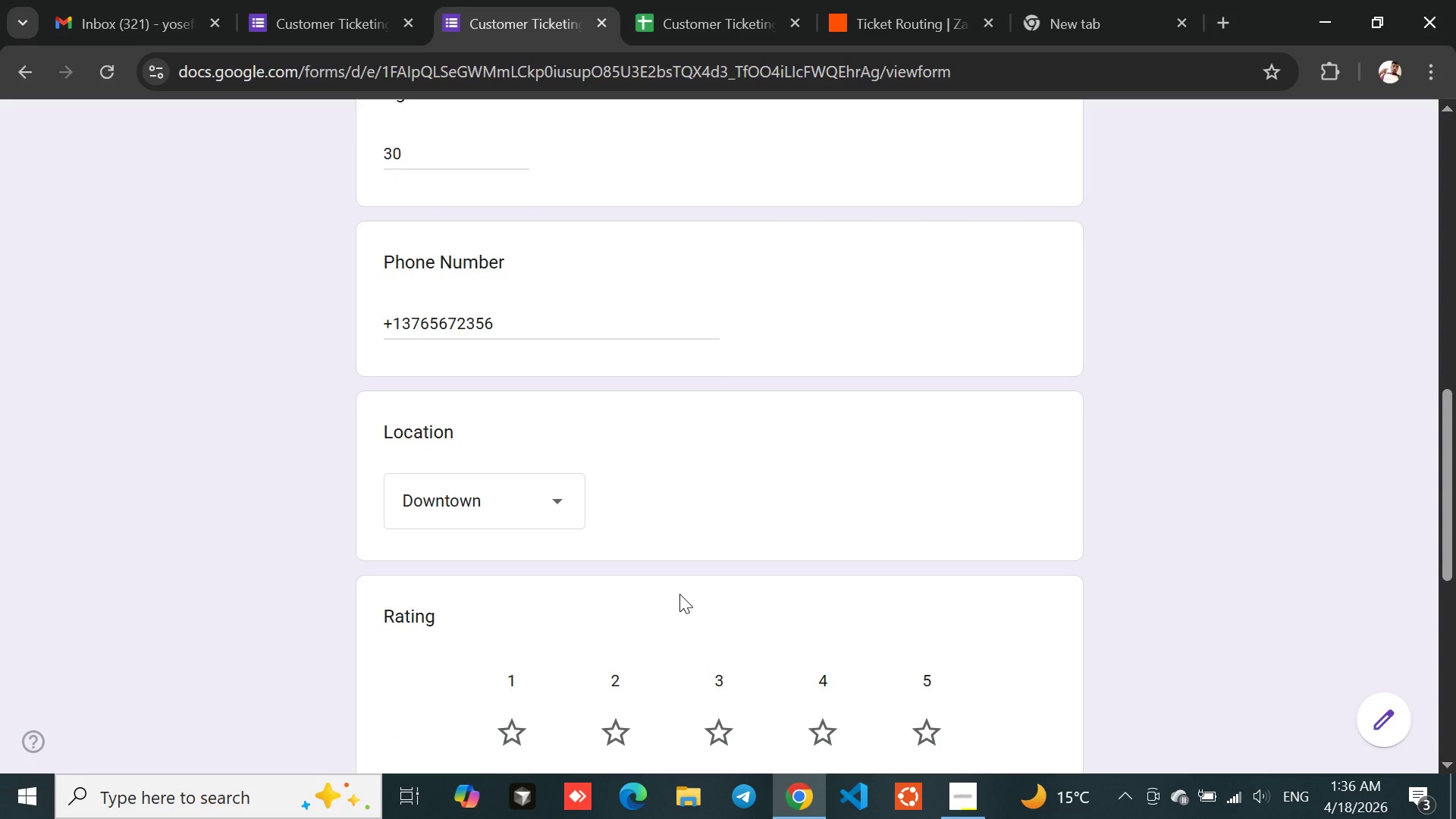 
left_click([679, 594])
 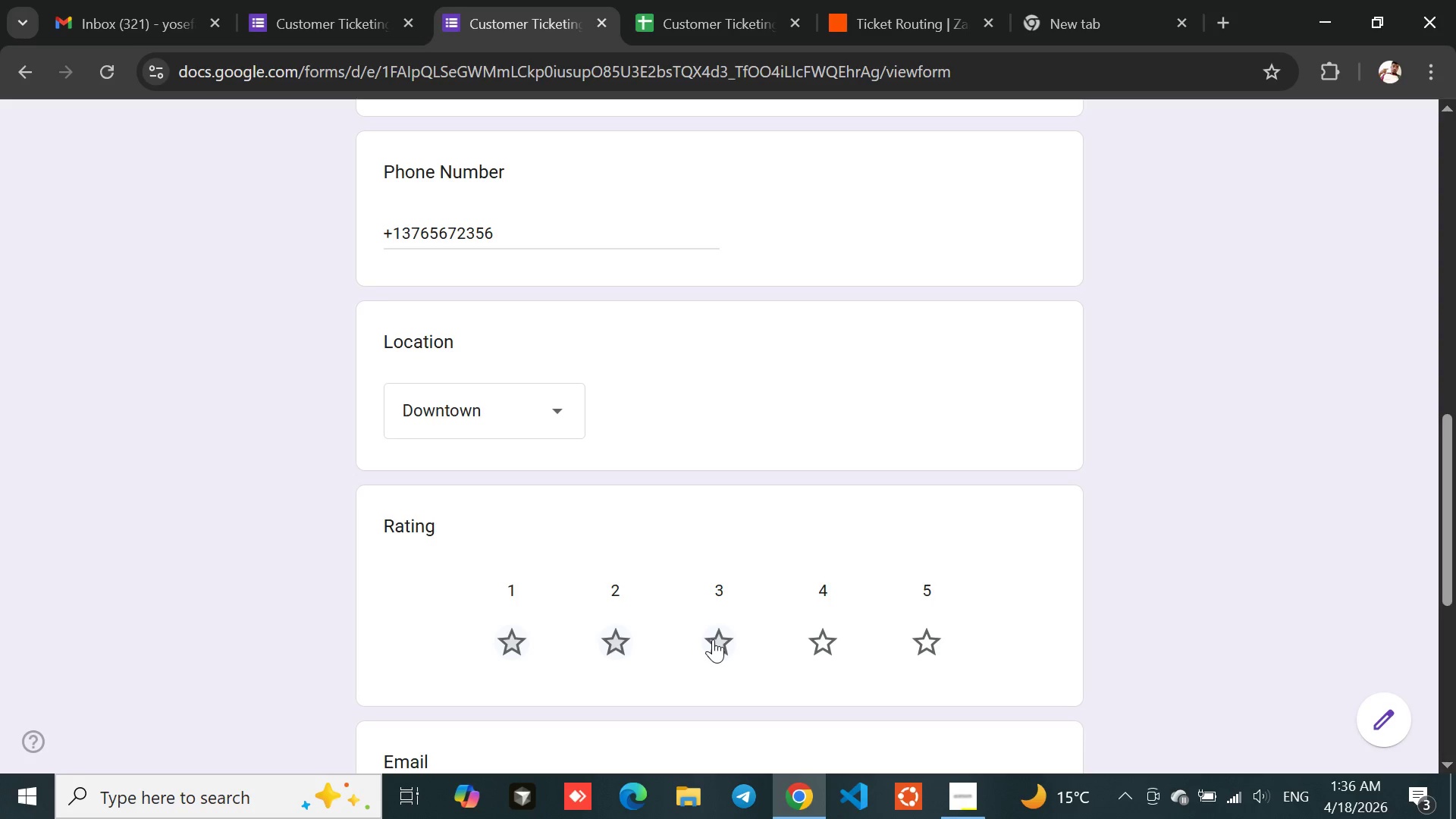 
double_click([714, 639])
 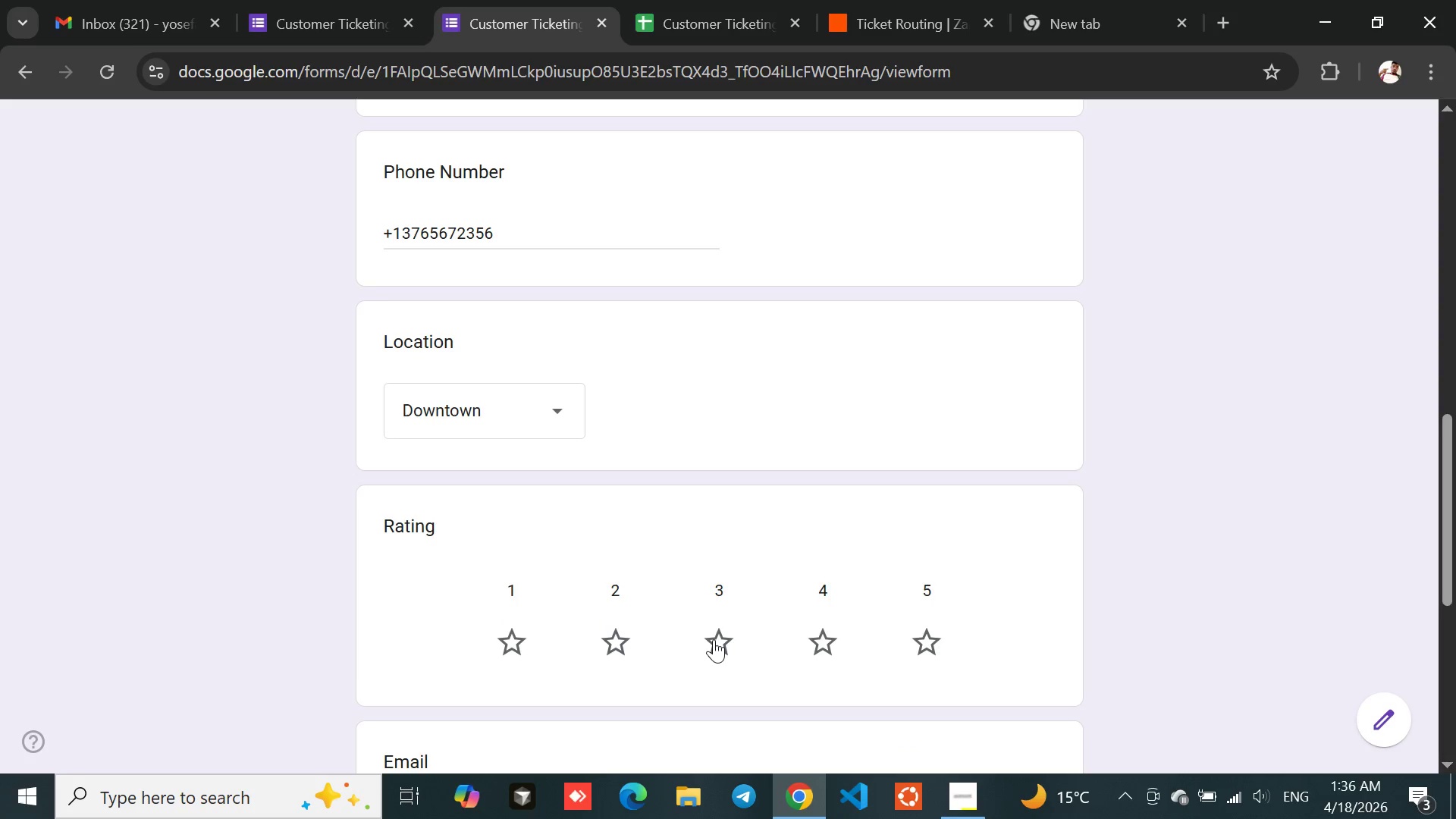 
left_click([714, 639])
 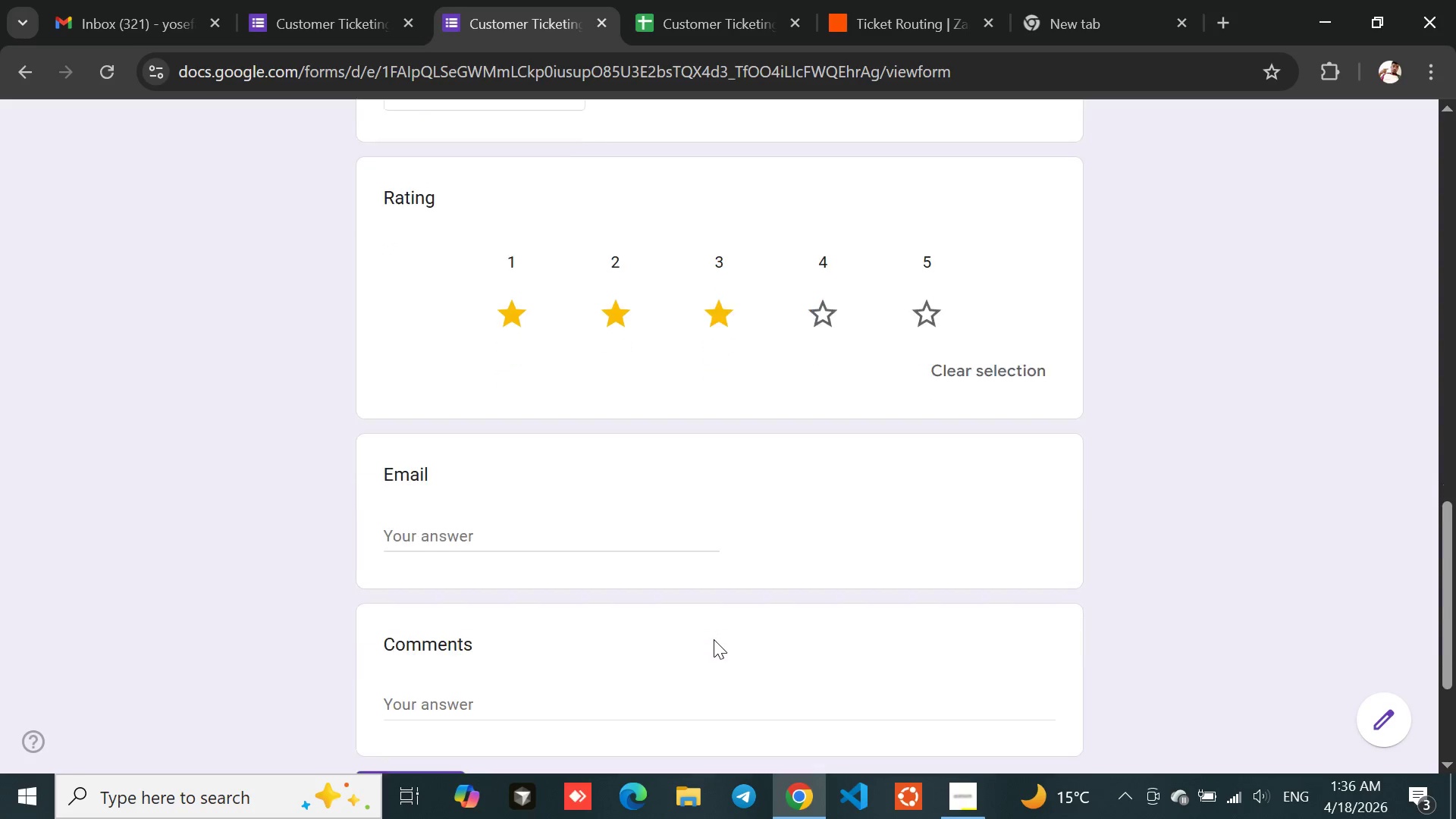 
left_click([461, 529])
 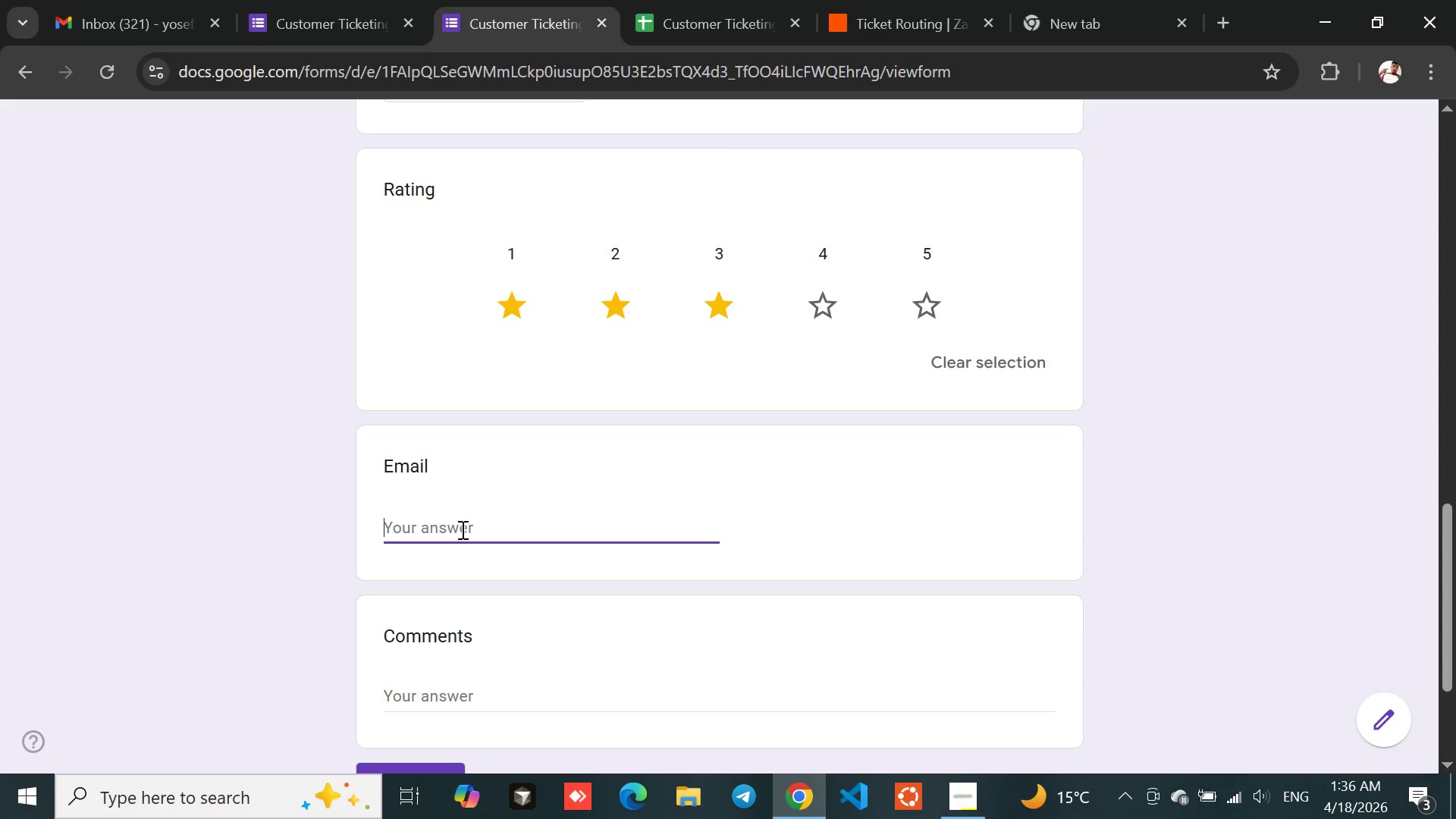 
type(sugra@gmail.com)
 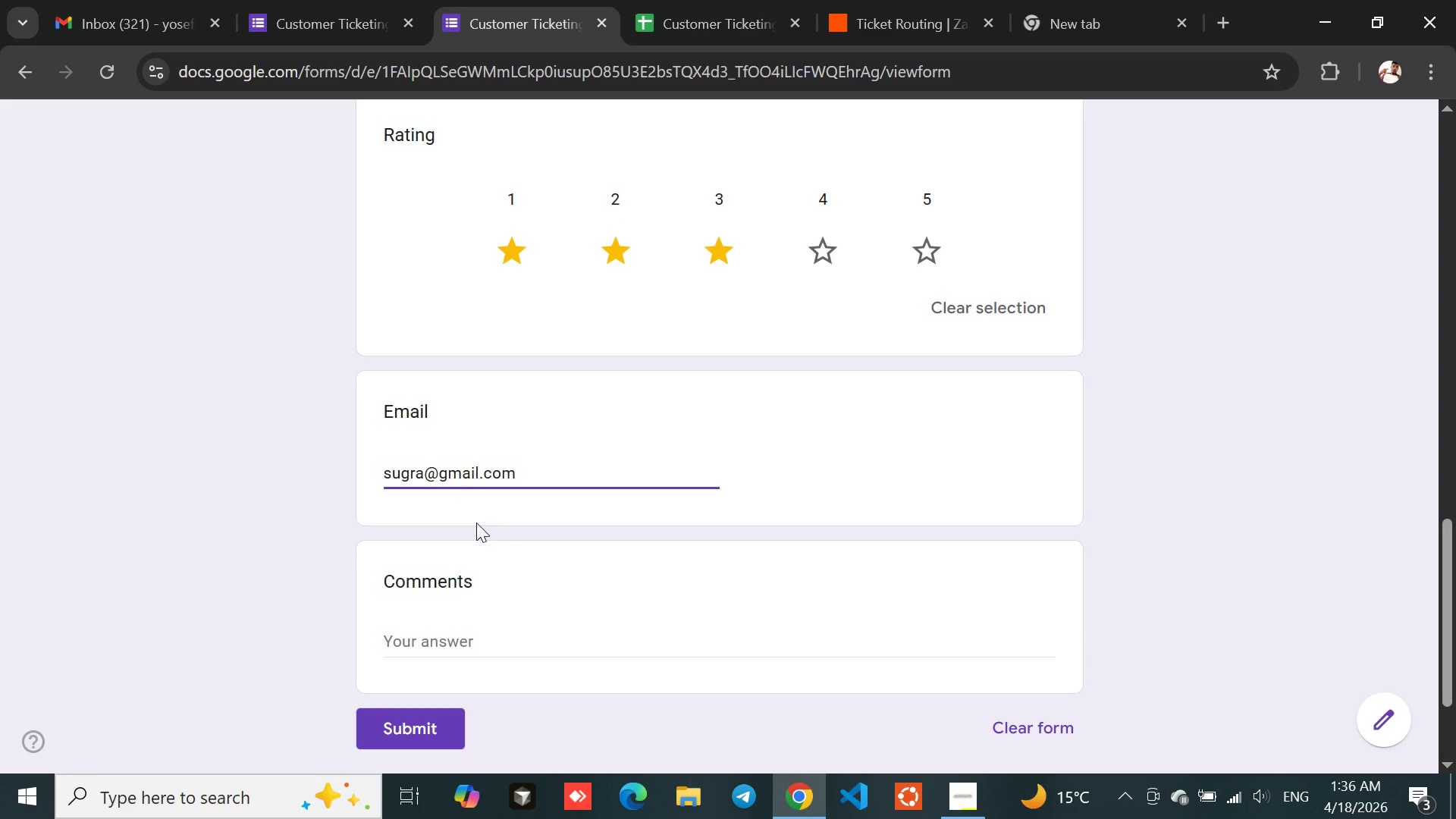 
left_click([522, 525])
 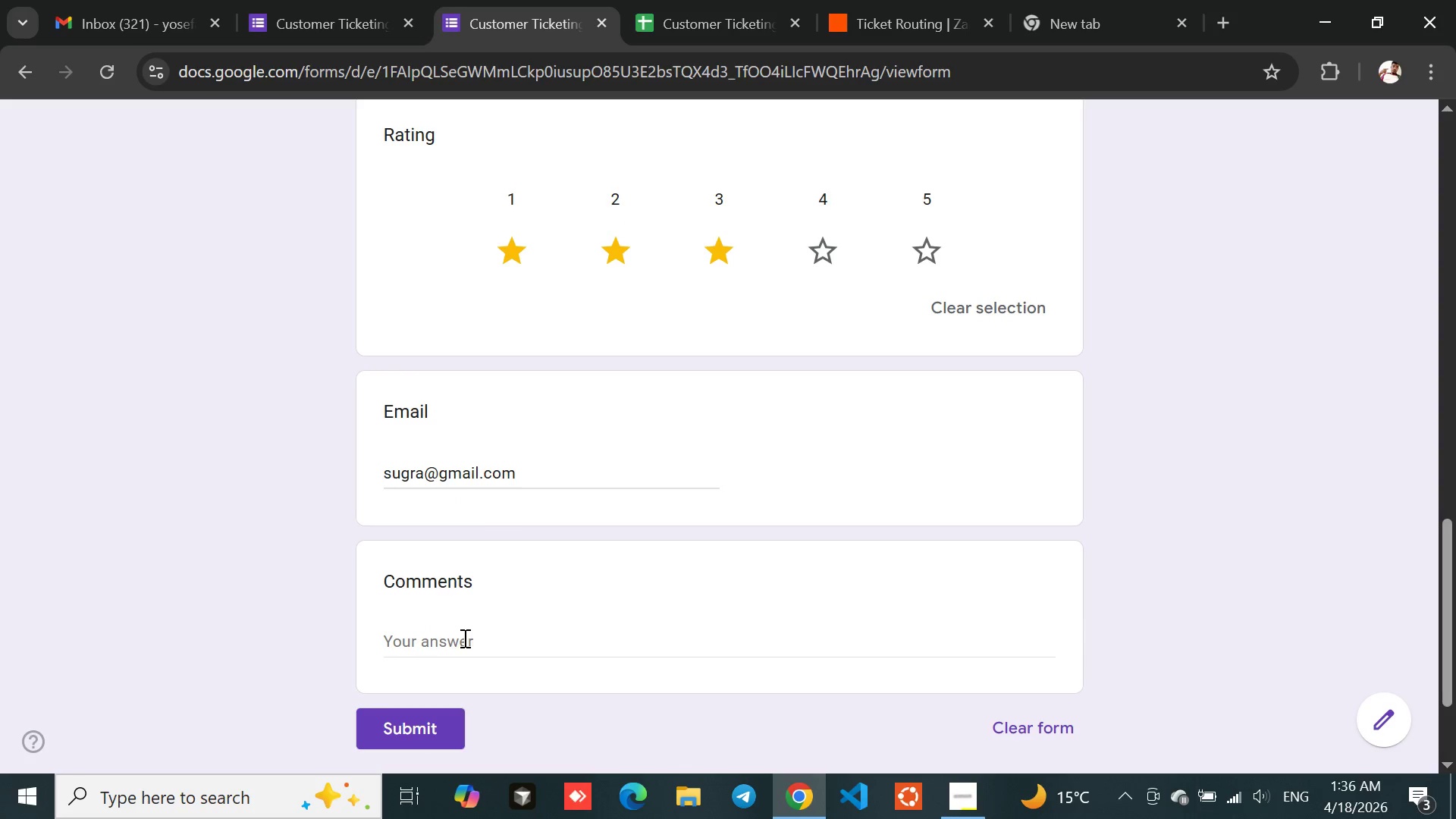 
left_click([441, 667])
 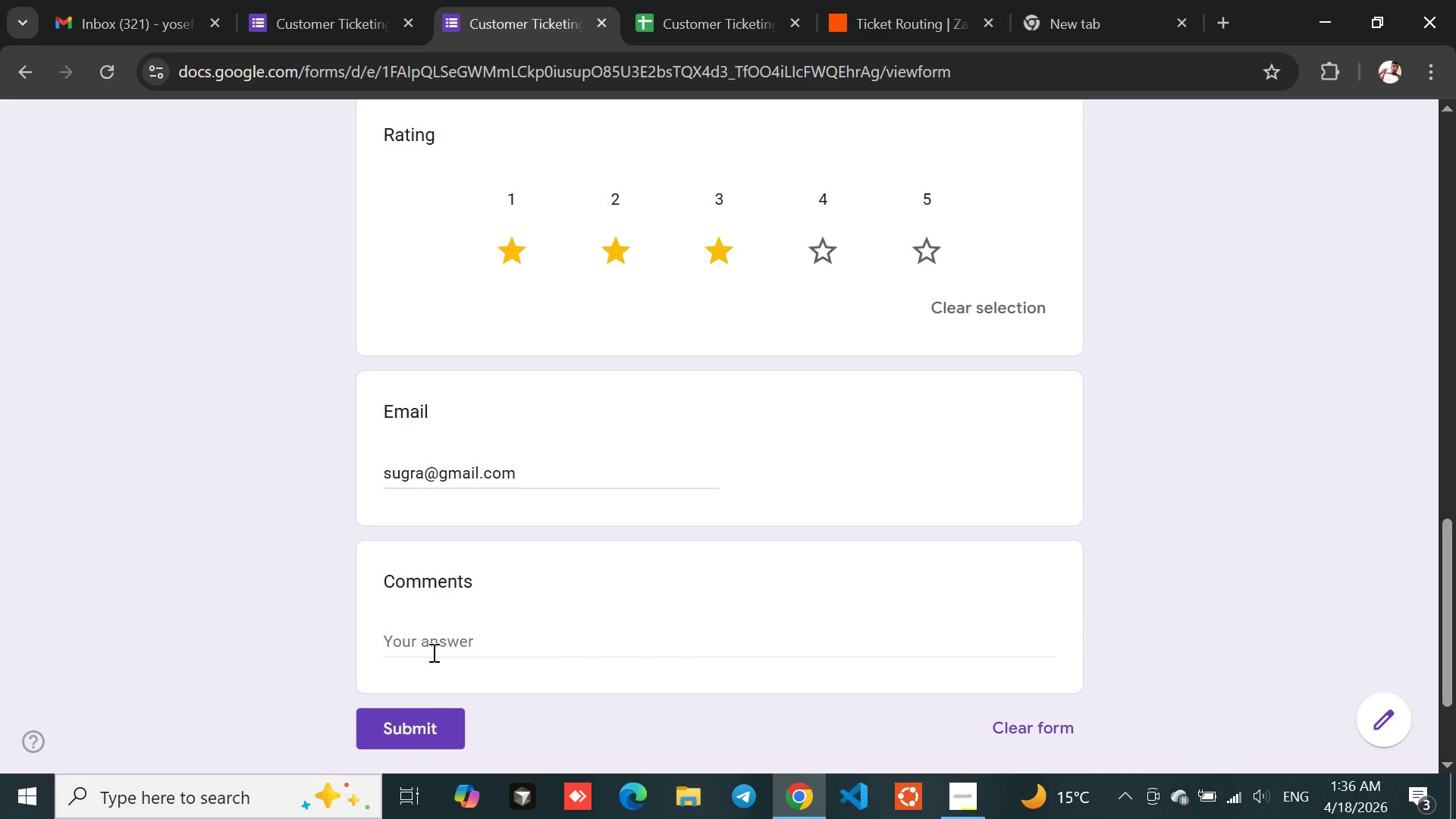 
left_click([432, 652])
 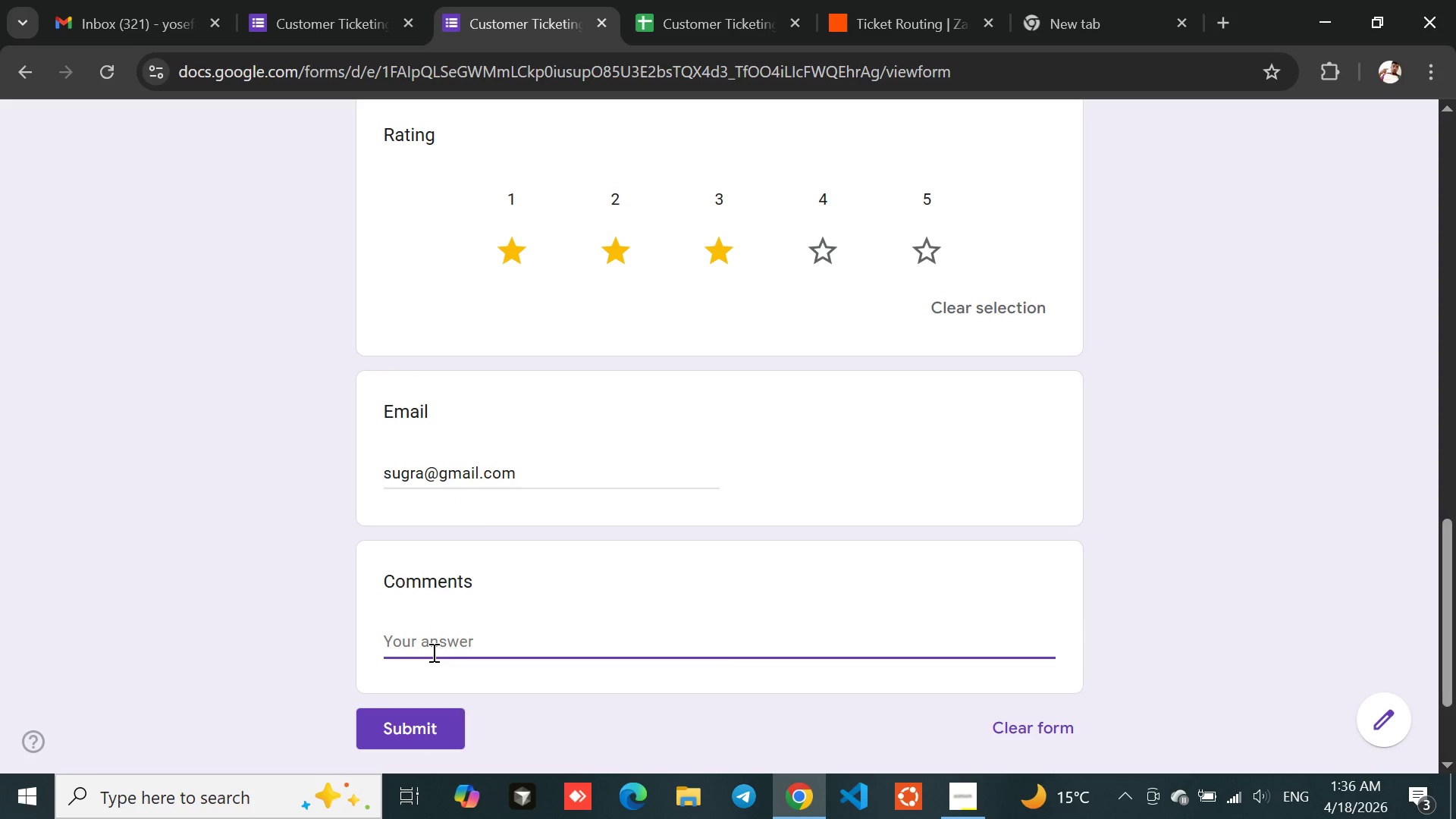 
type(This comment is about my satisfaction by your caffe)
 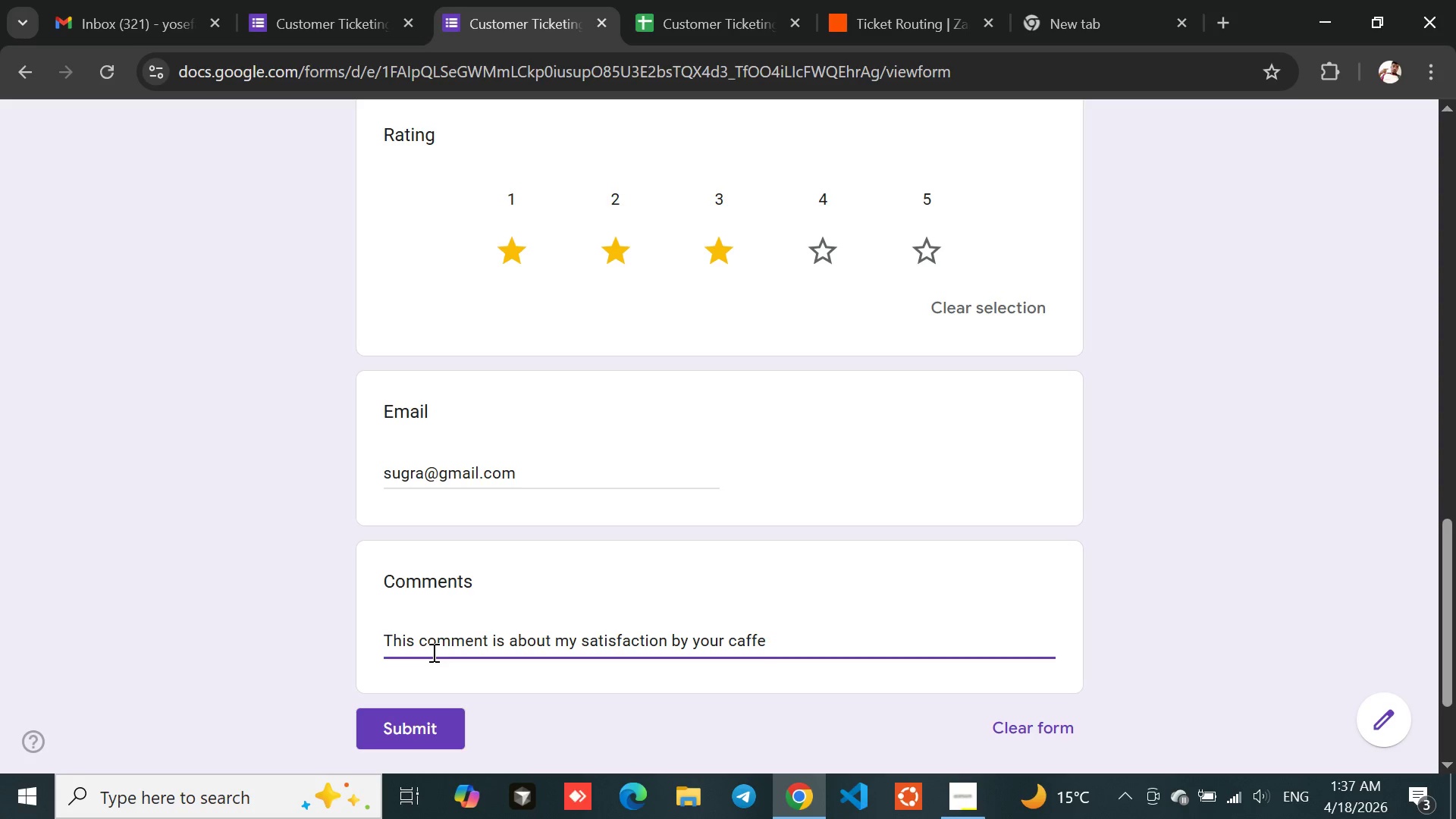 
wait(5.09)
 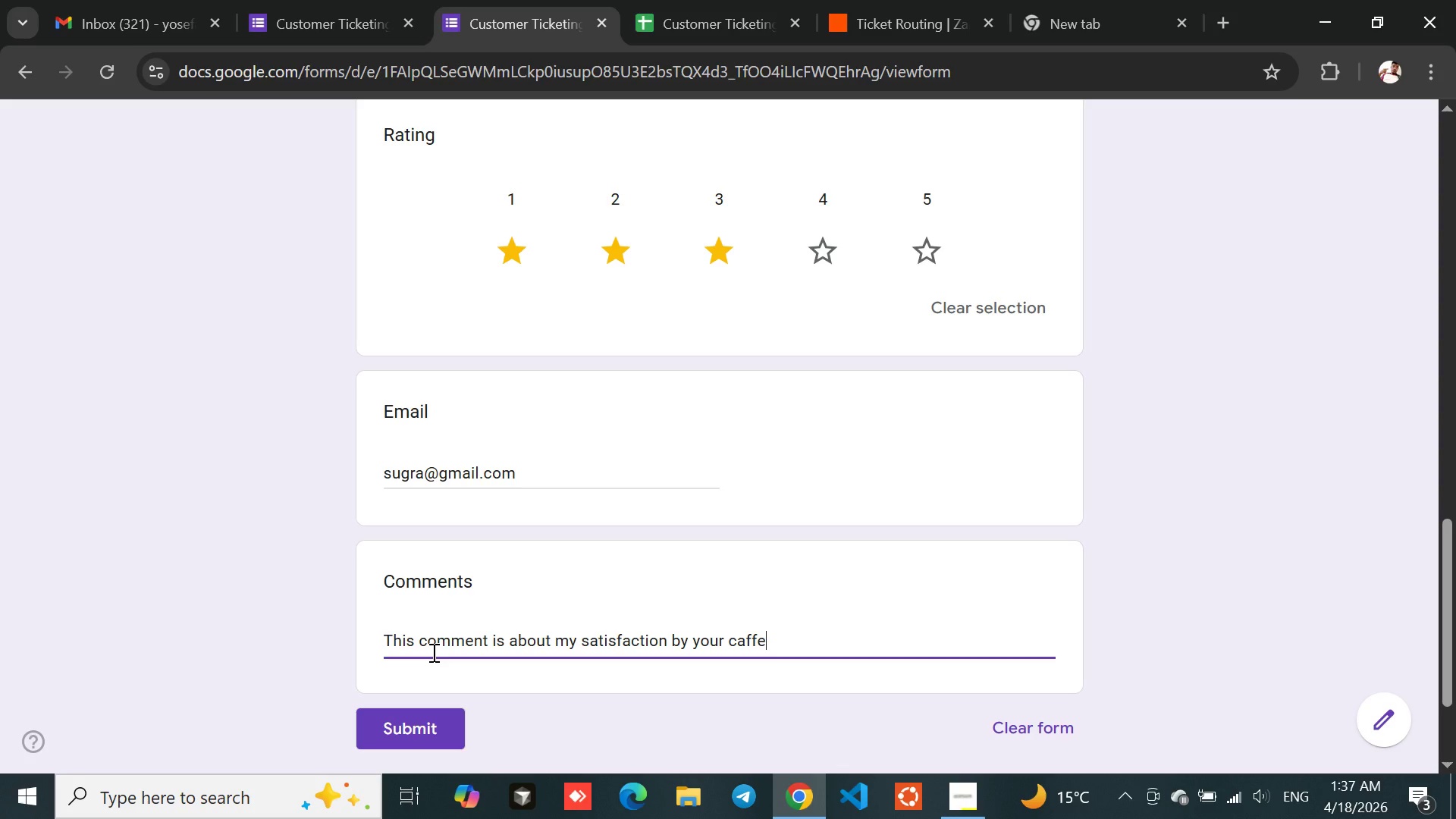 
type( and that is the best in the world.)
 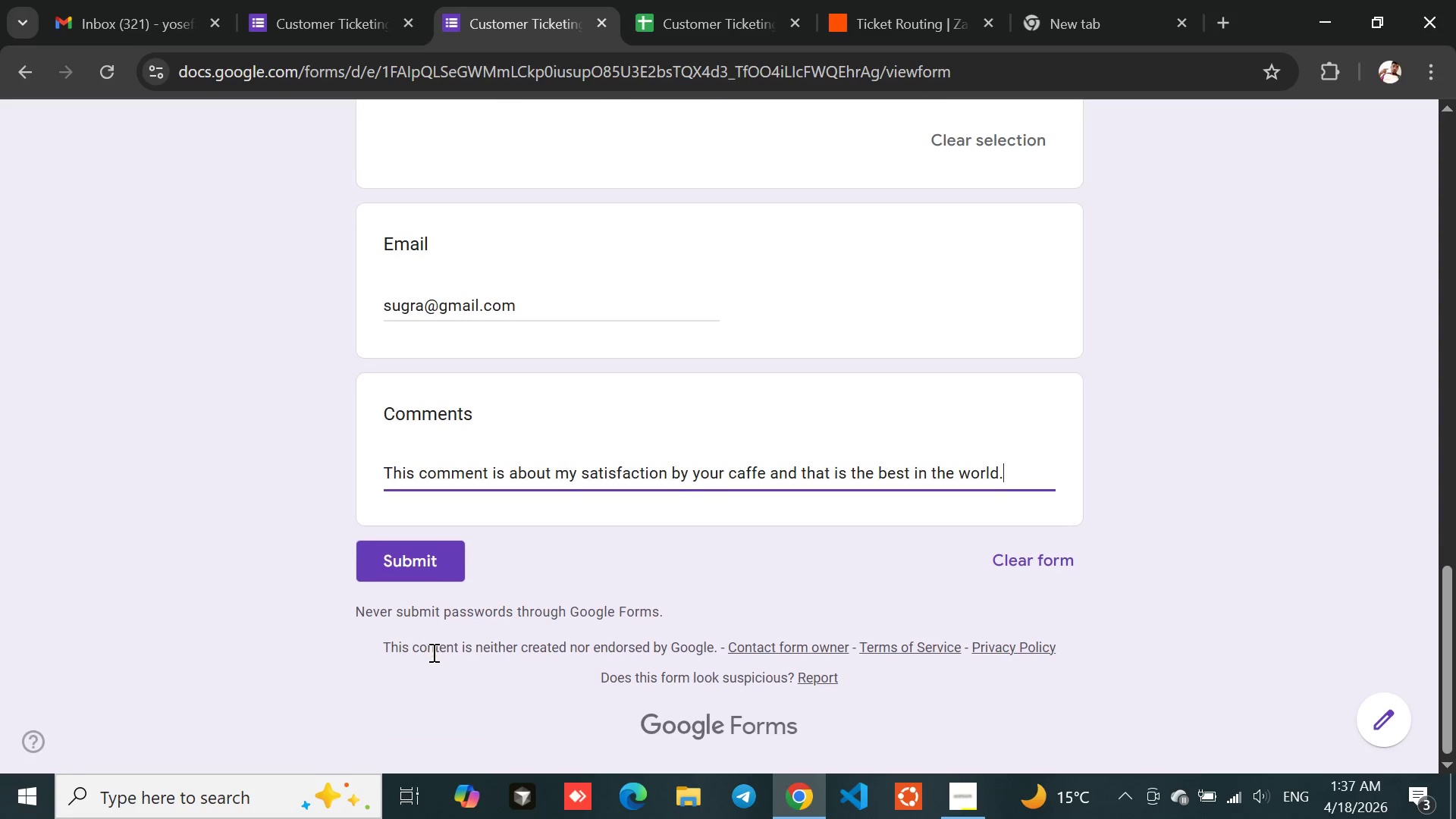 
left_click([411, 561])
 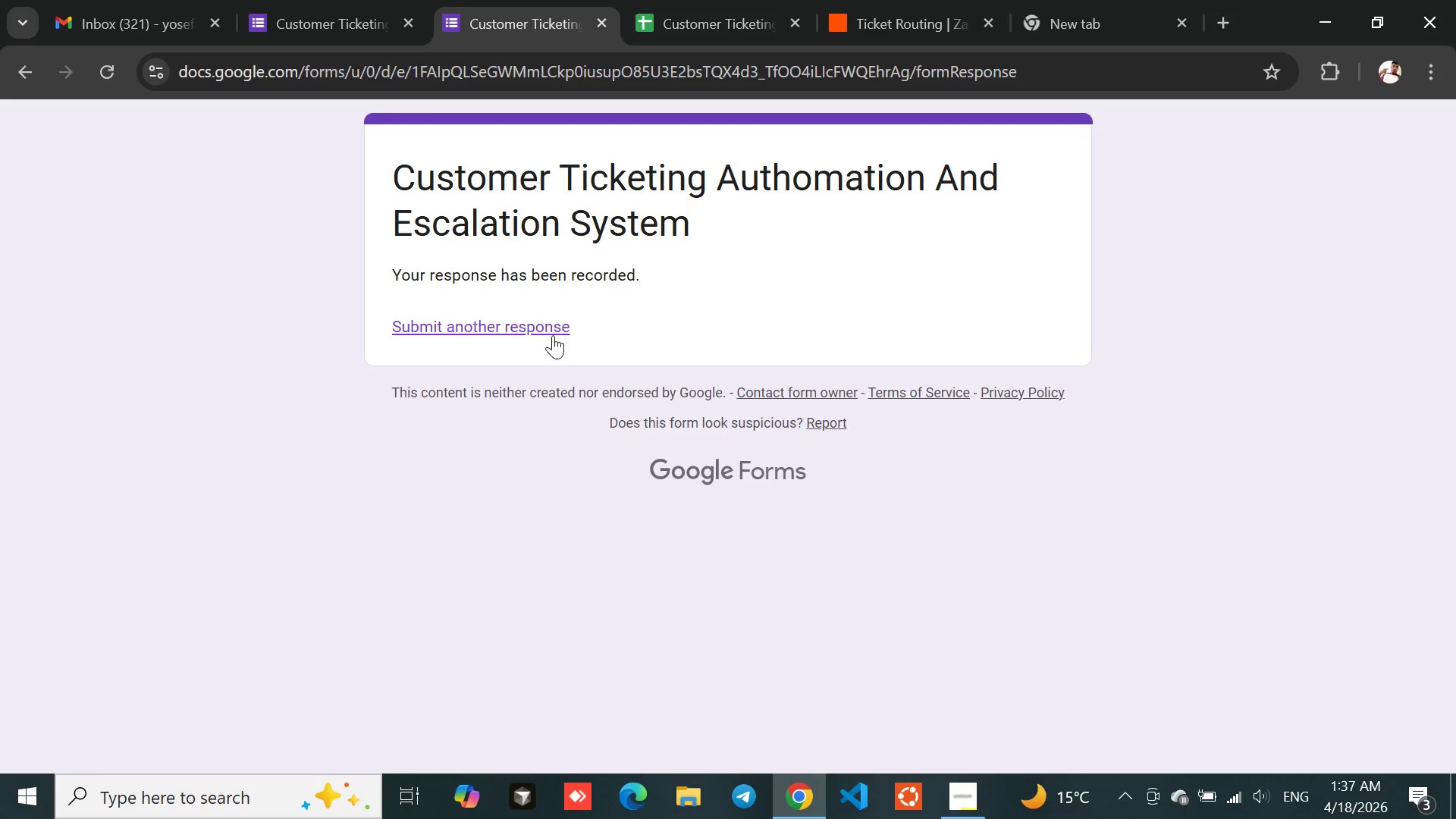 
wait(10.61)
 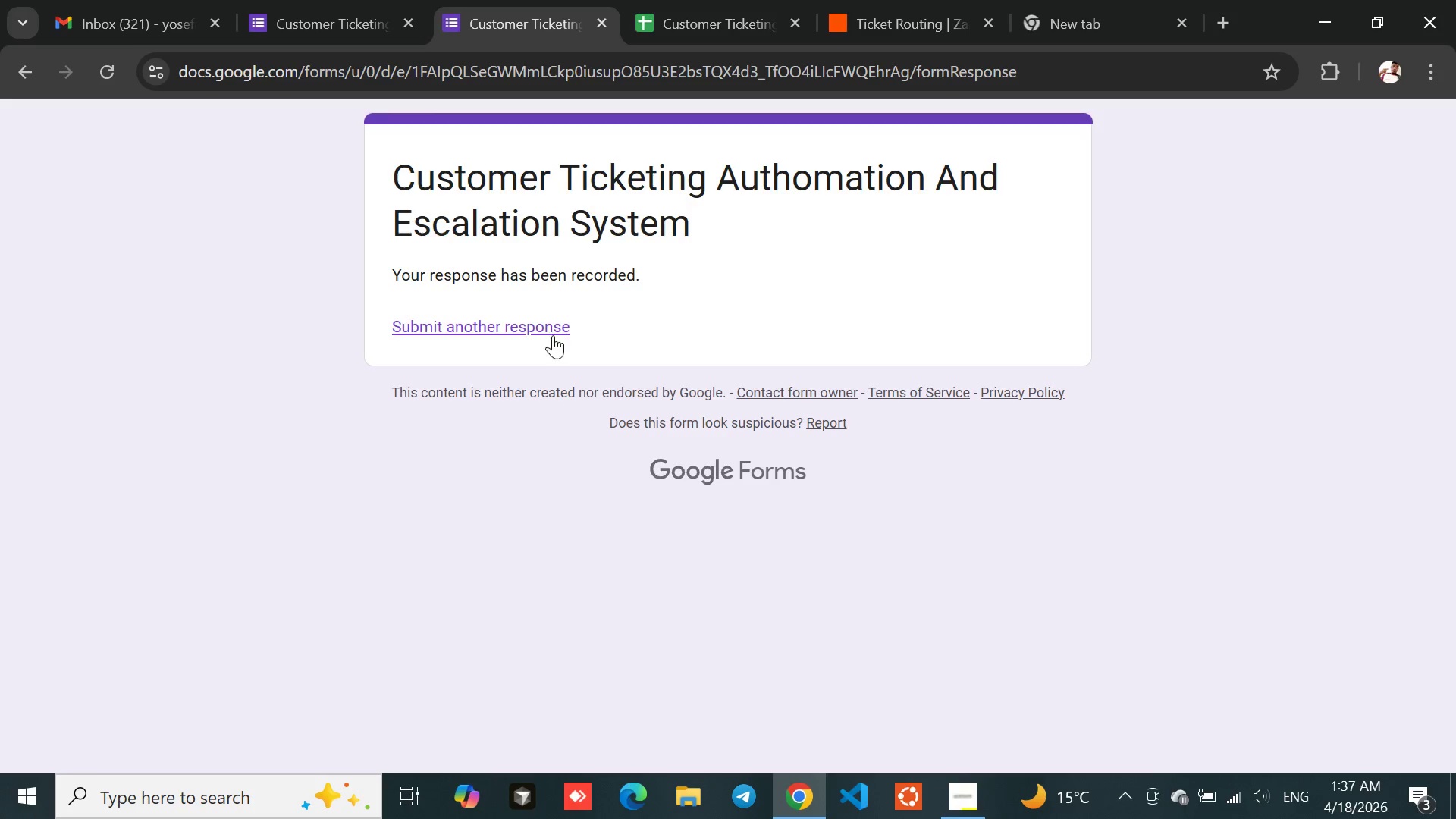 
left_click([705, 24])
 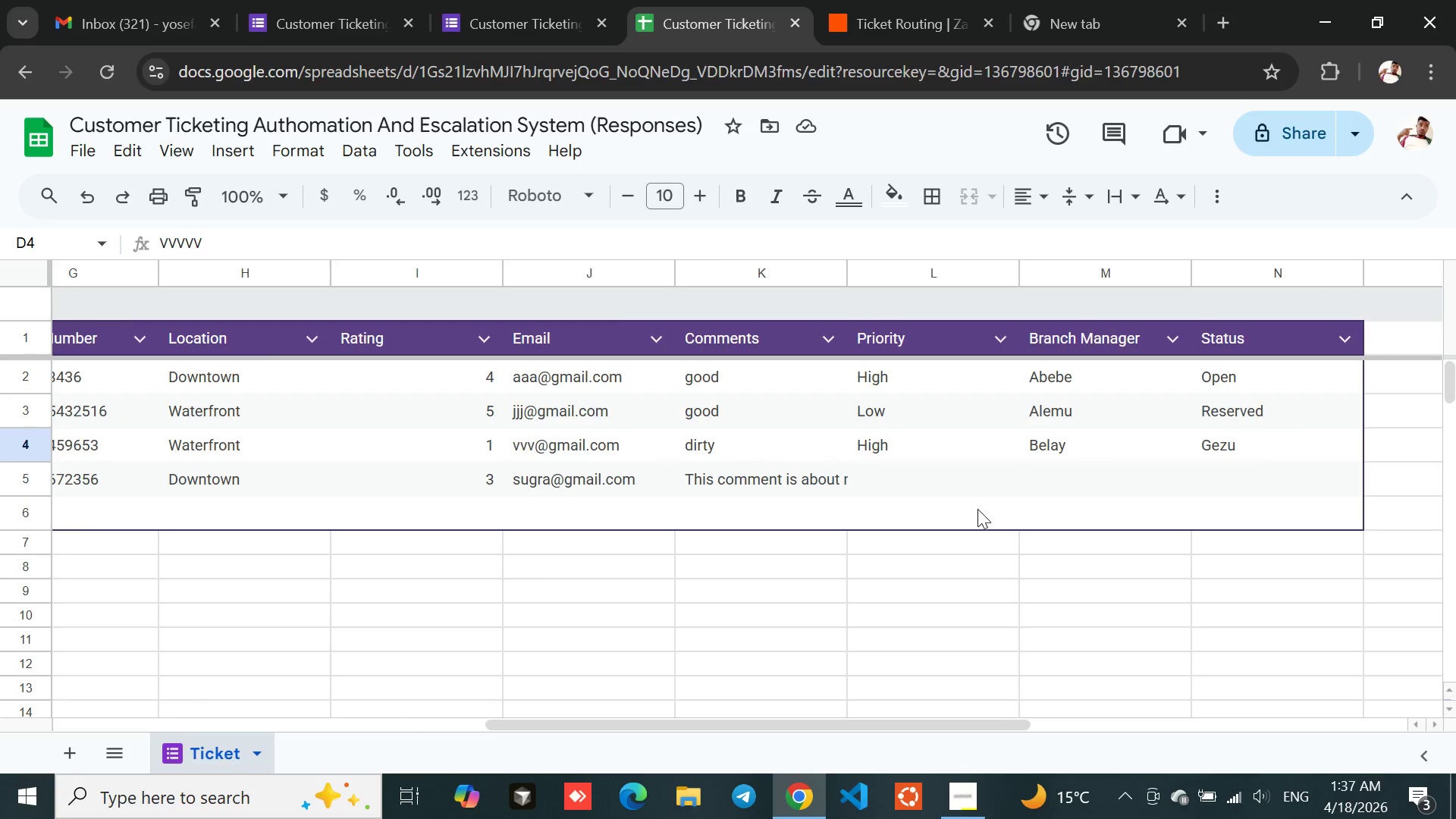 
wait(5.01)
 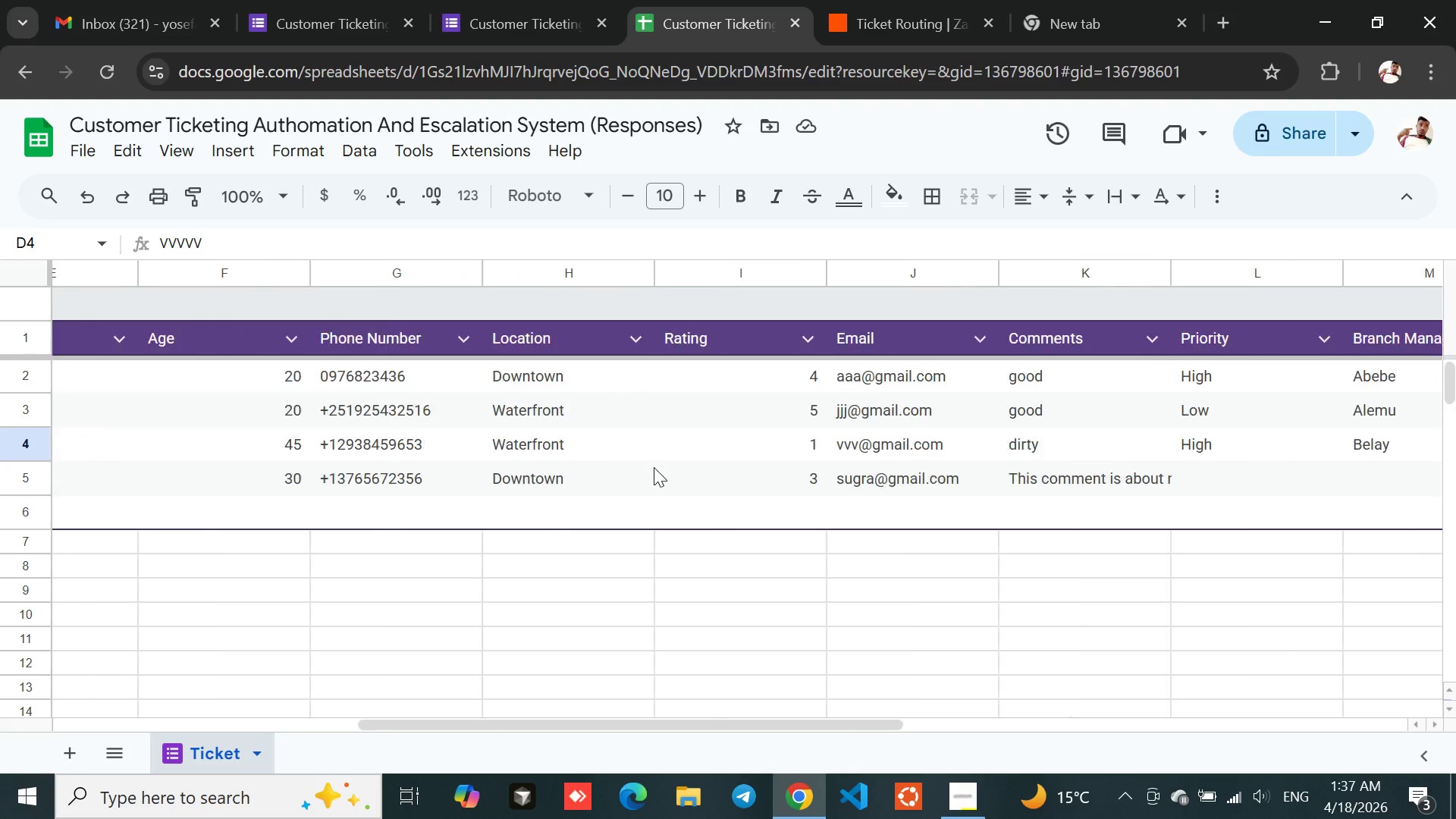 
double_click([880, 475])
 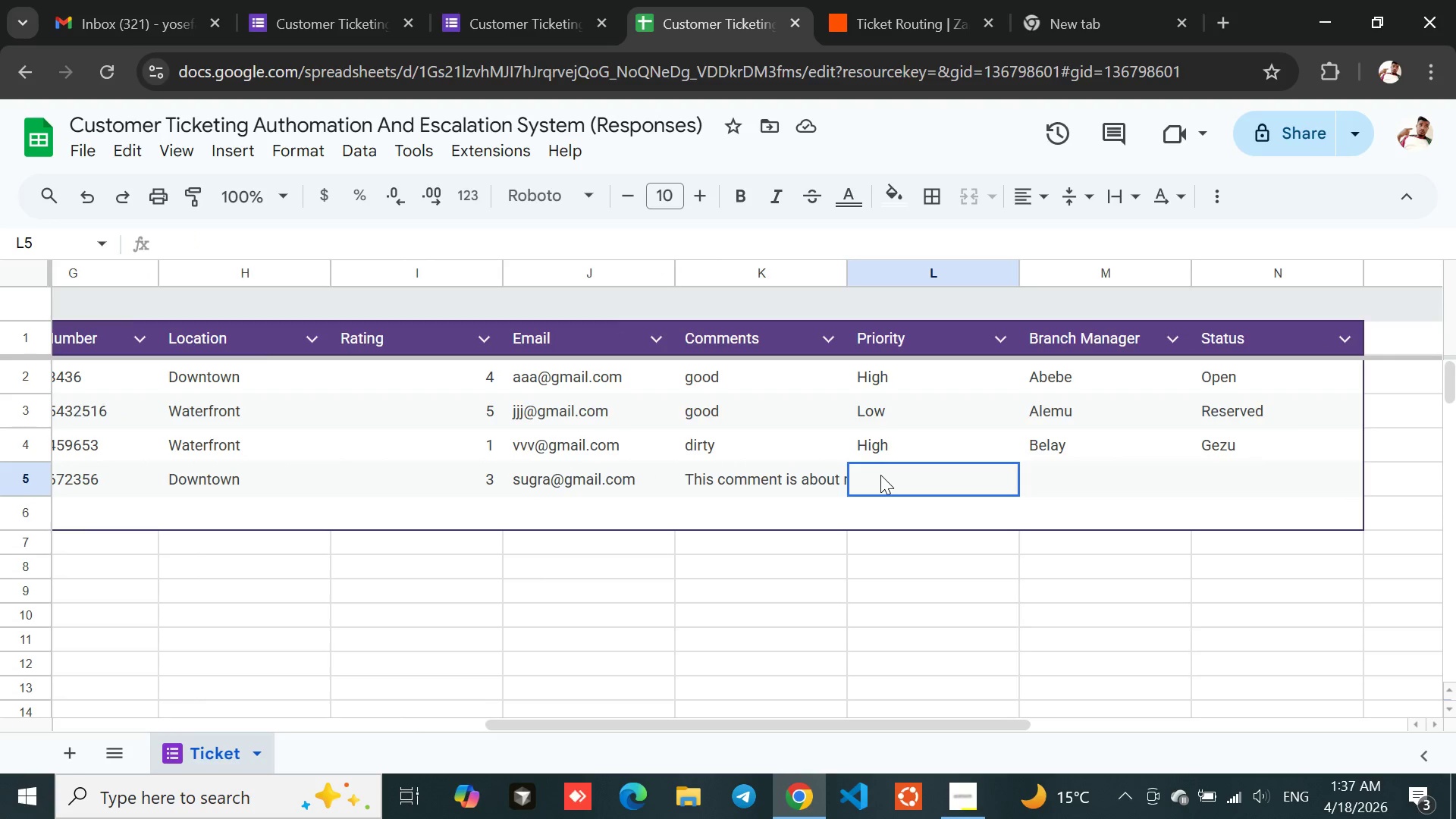 
triple_click([880, 475])
 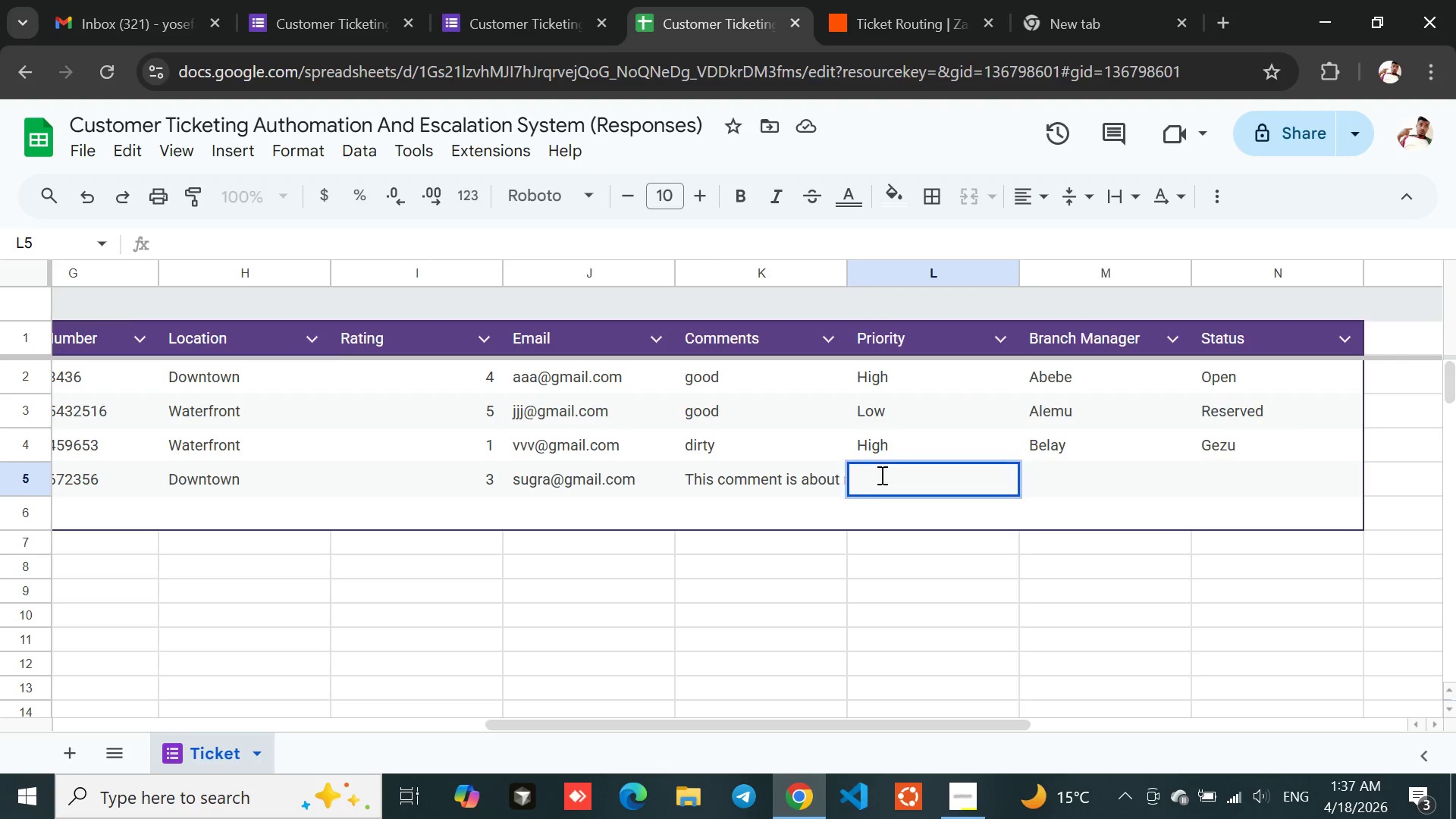 
triple_click([880, 475])
 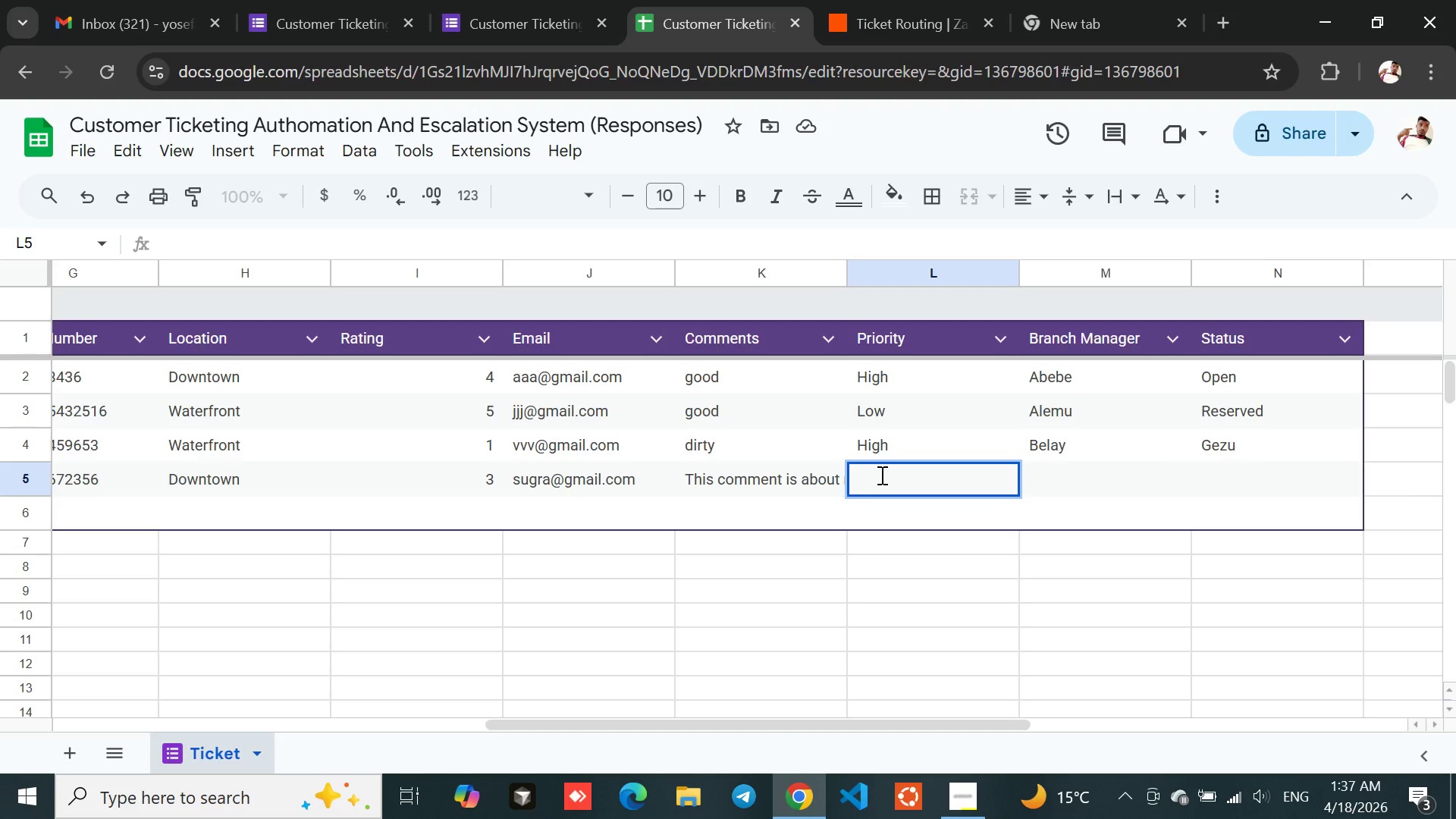 
triple_click([880, 475])
 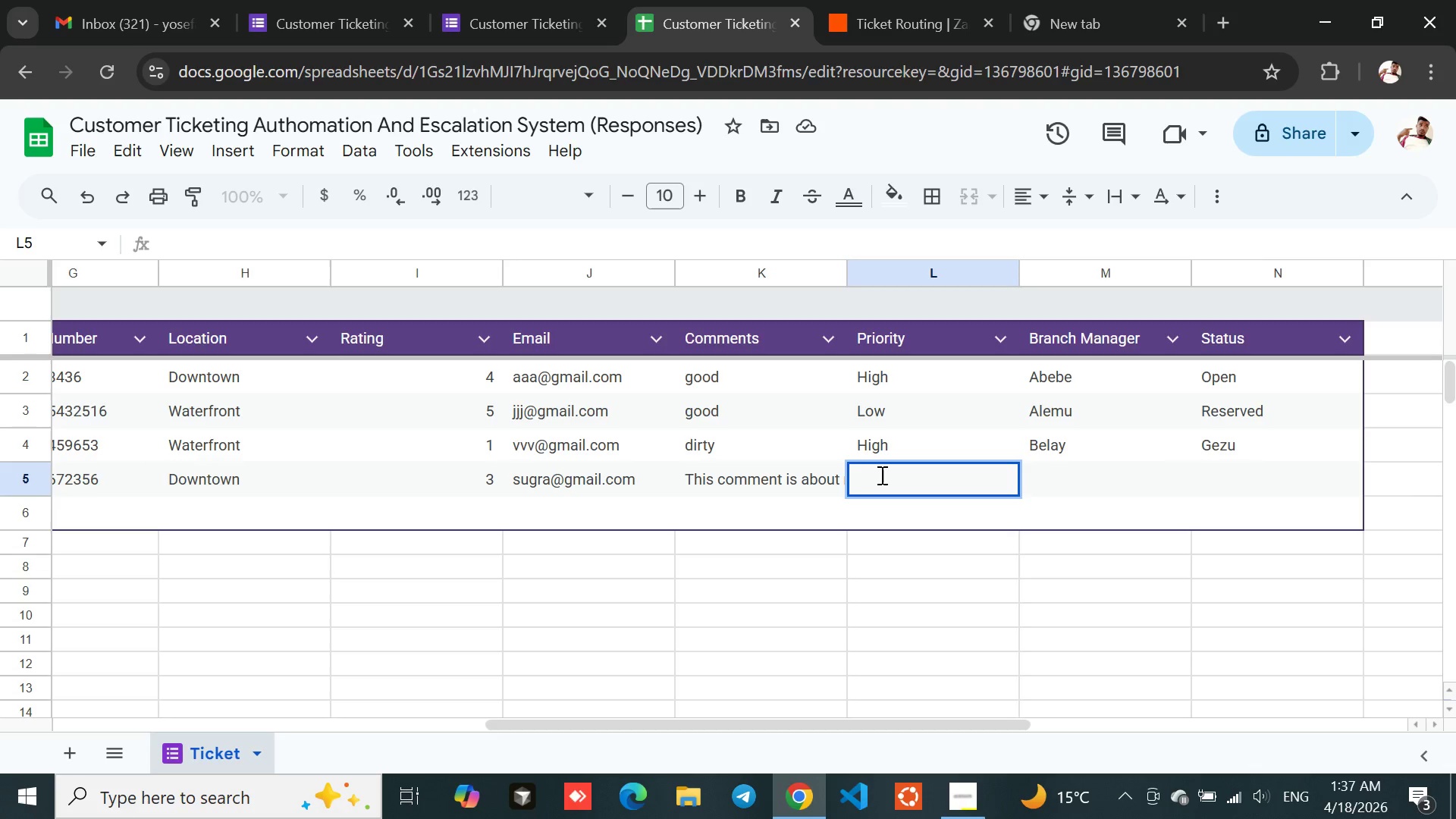 
triple_click([880, 475])
 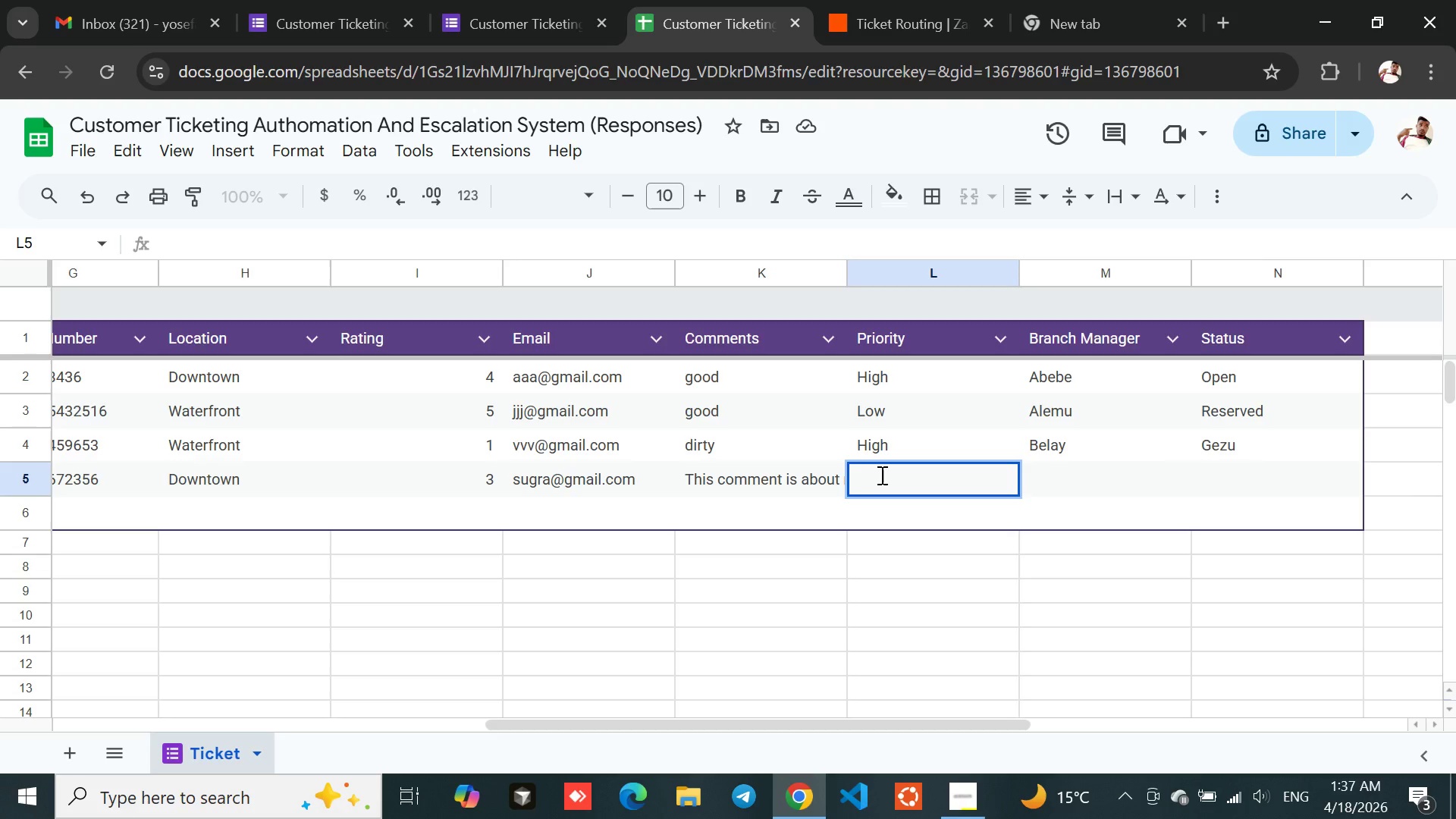 
left_click([880, 475])
 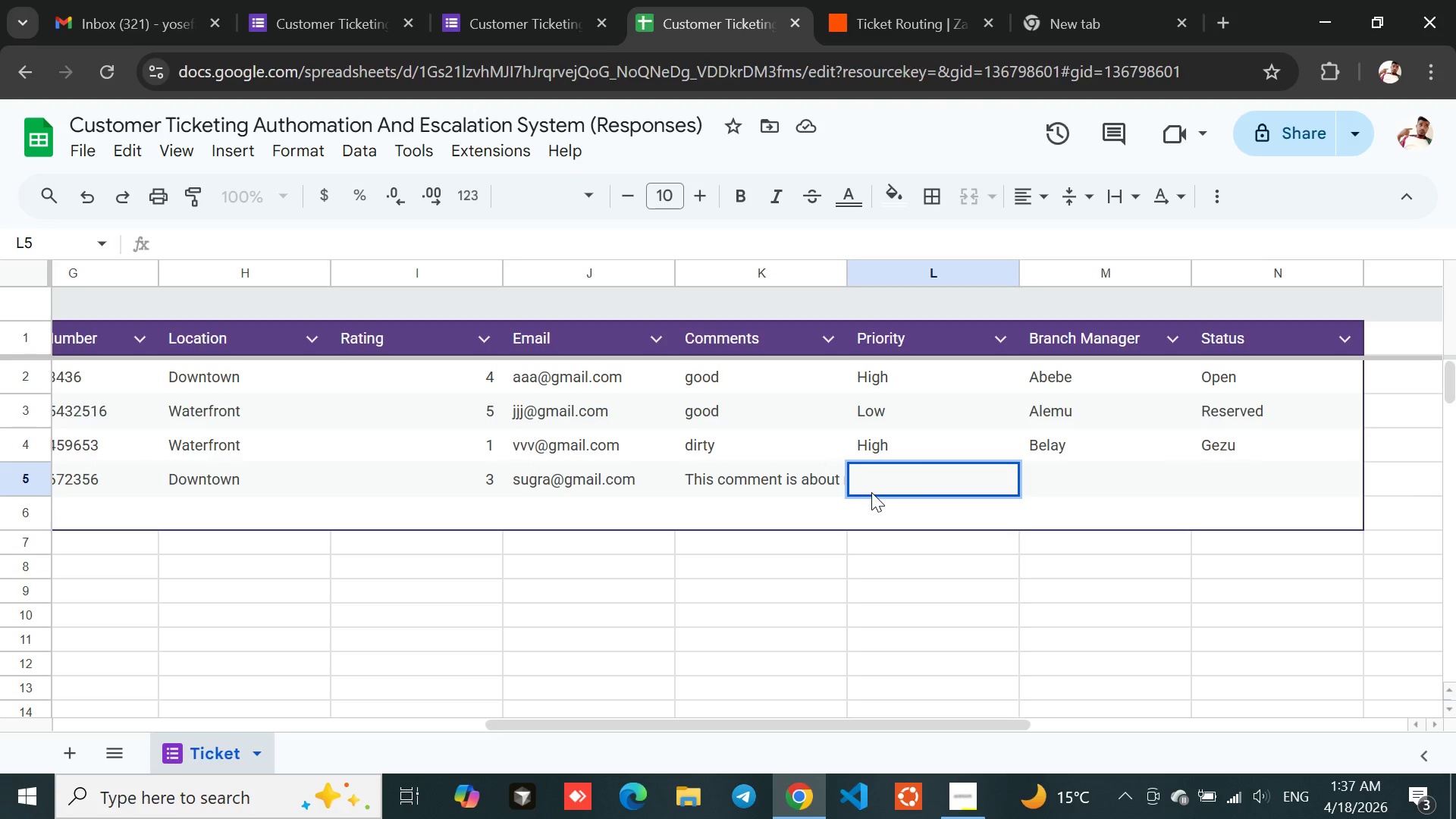 
type(High)
 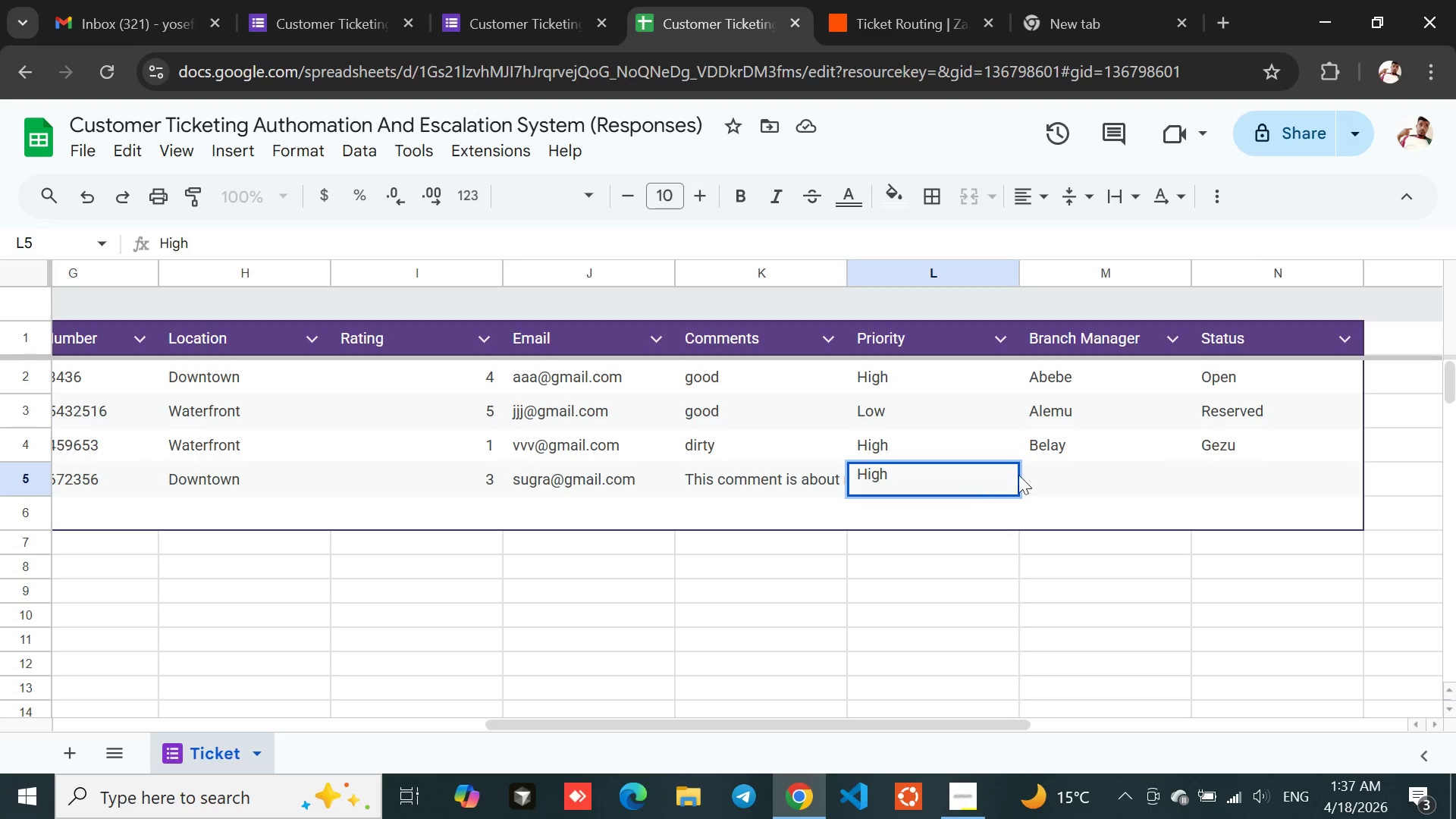 
left_click([1052, 469])
 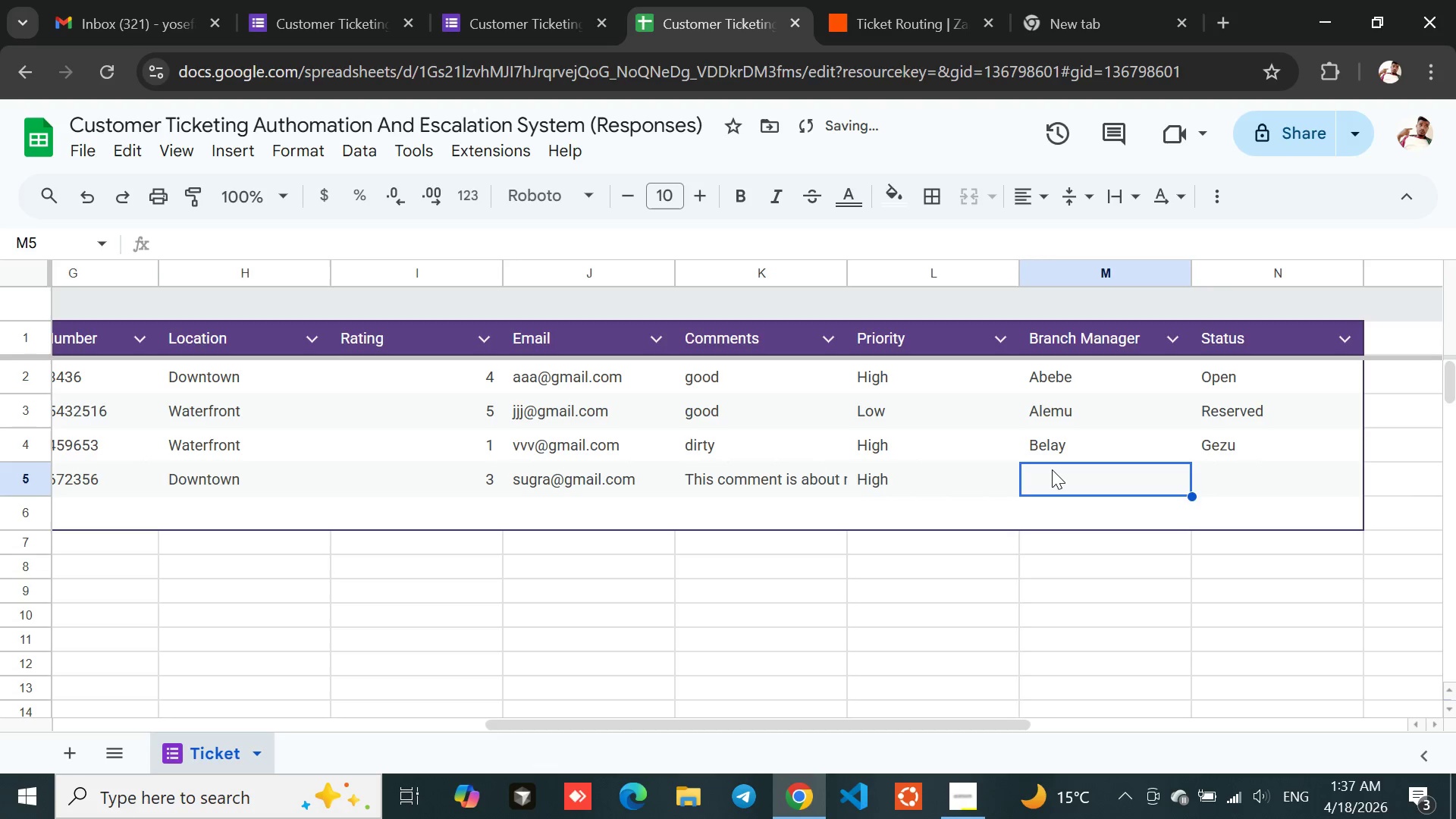 
double_click([1052, 469])
 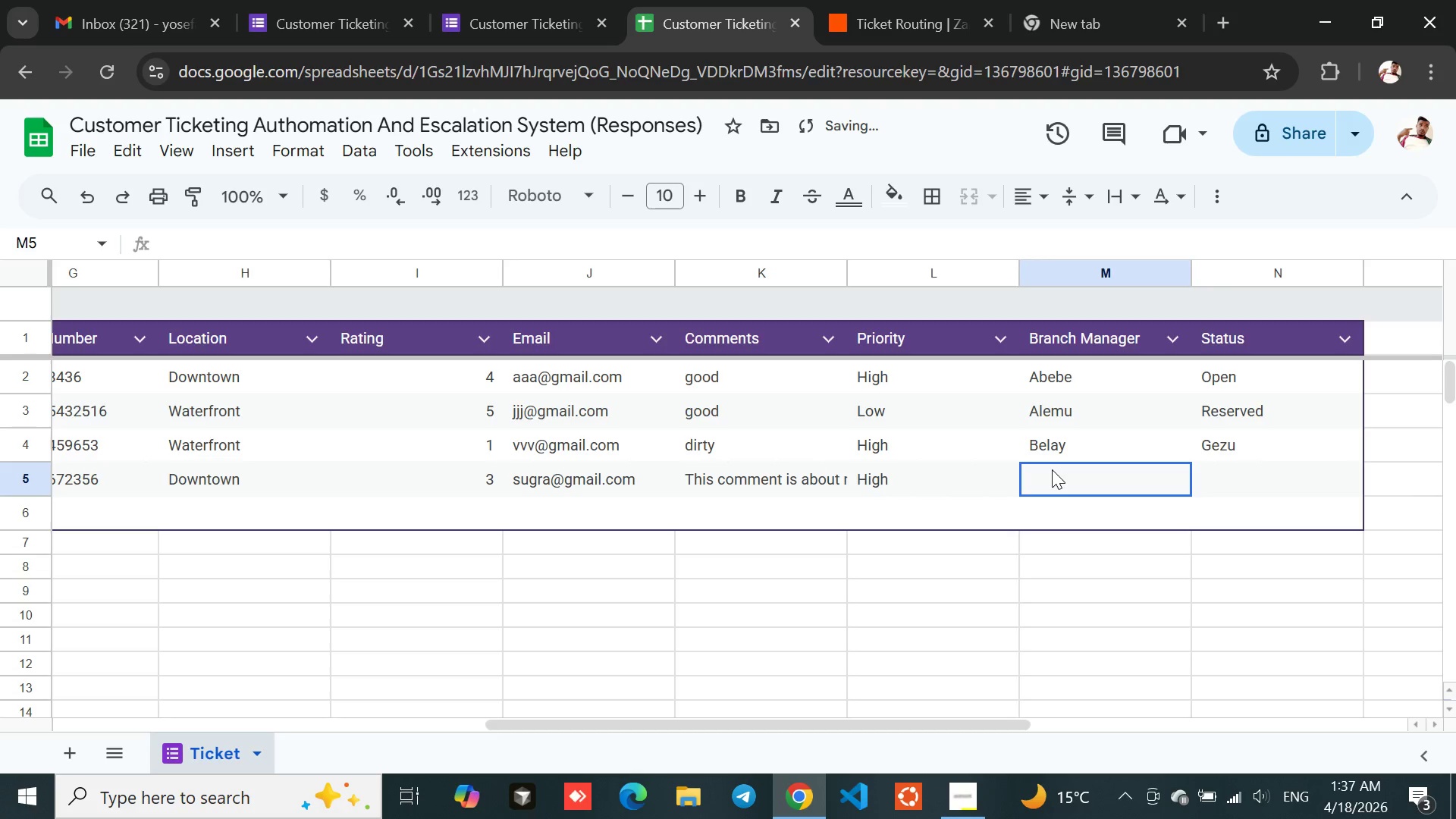 
triple_click([1052, 469])
 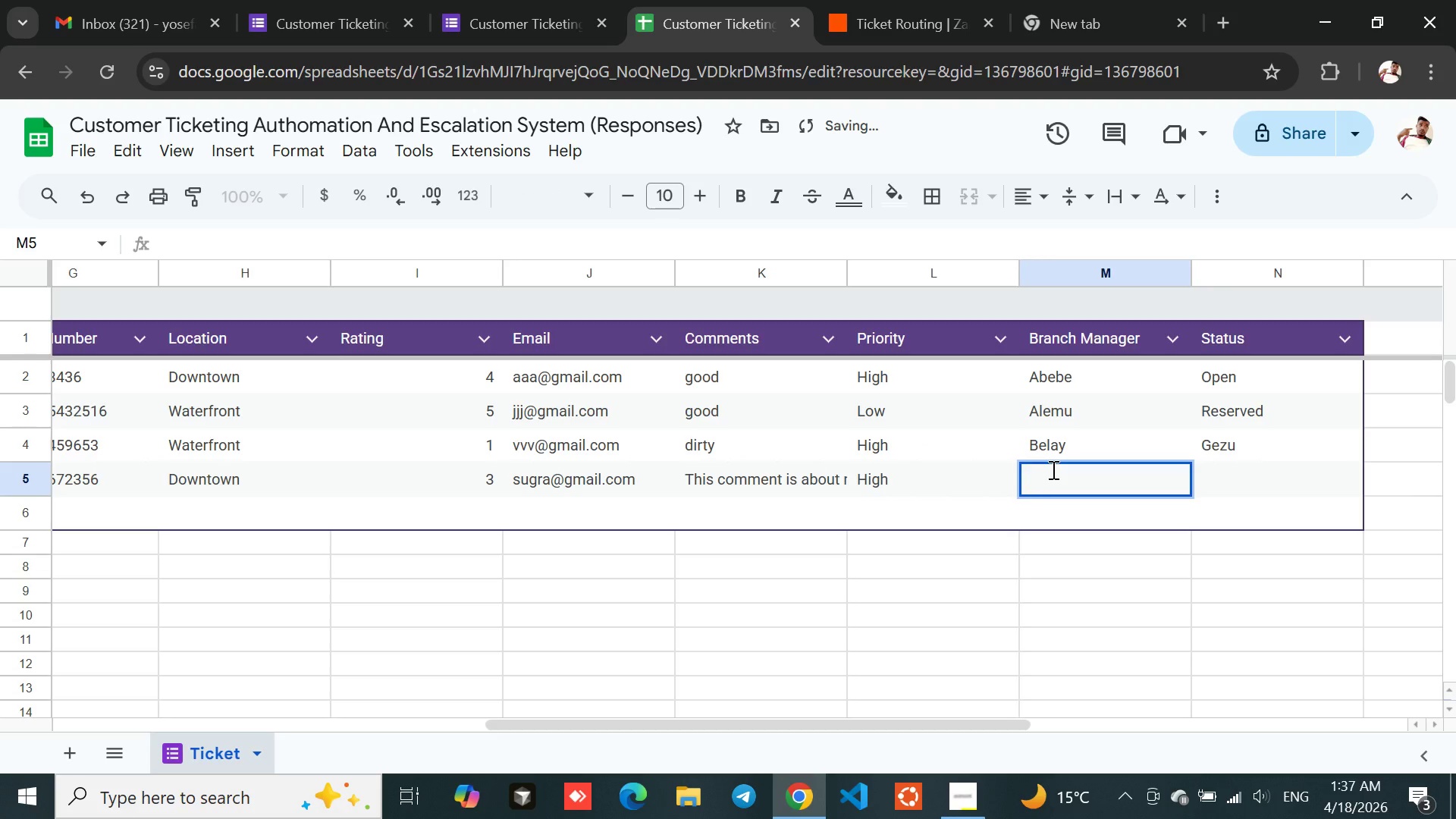 
triple_click([1052, 469])
 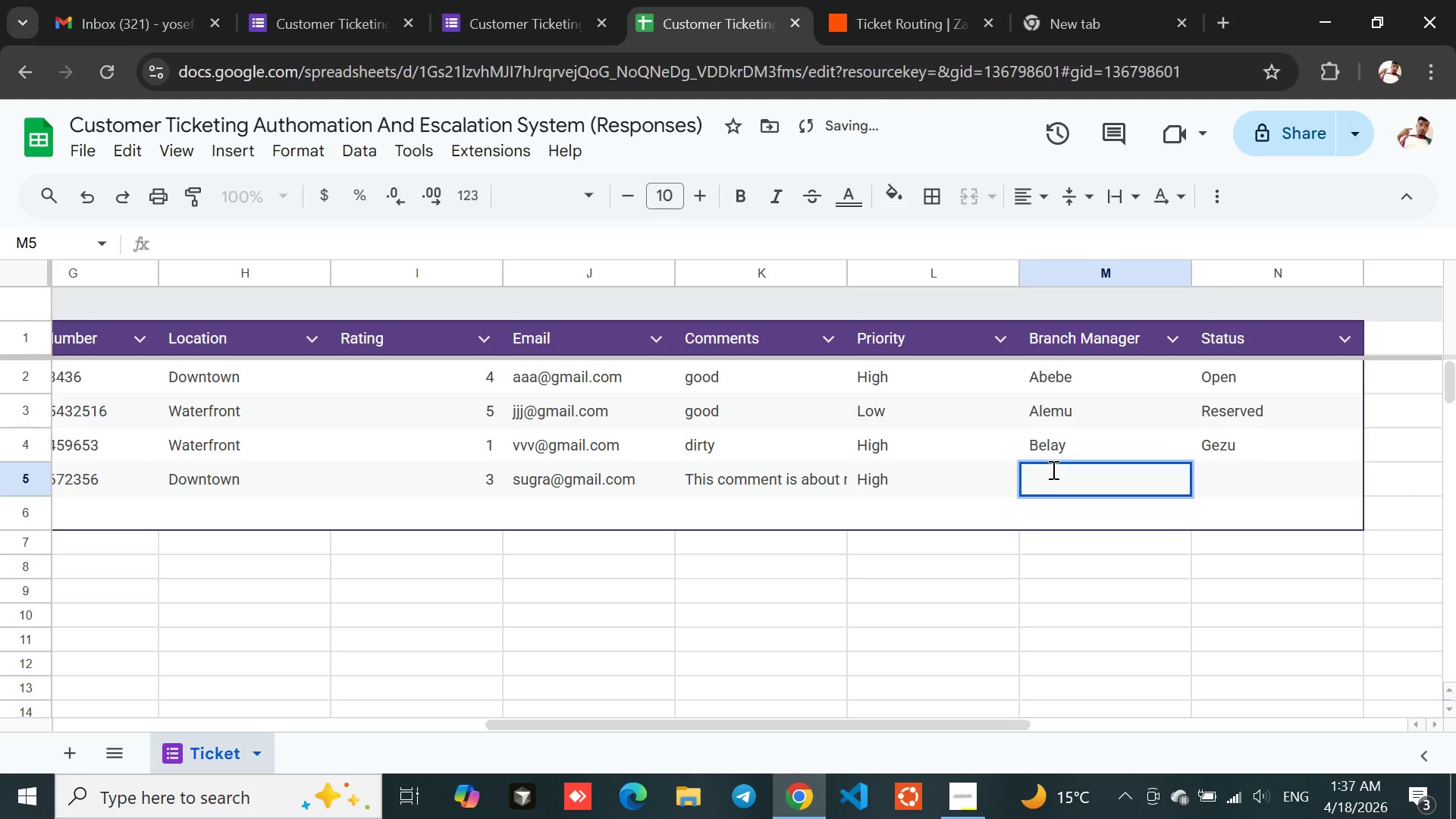 
triple_click([1052, 469])
 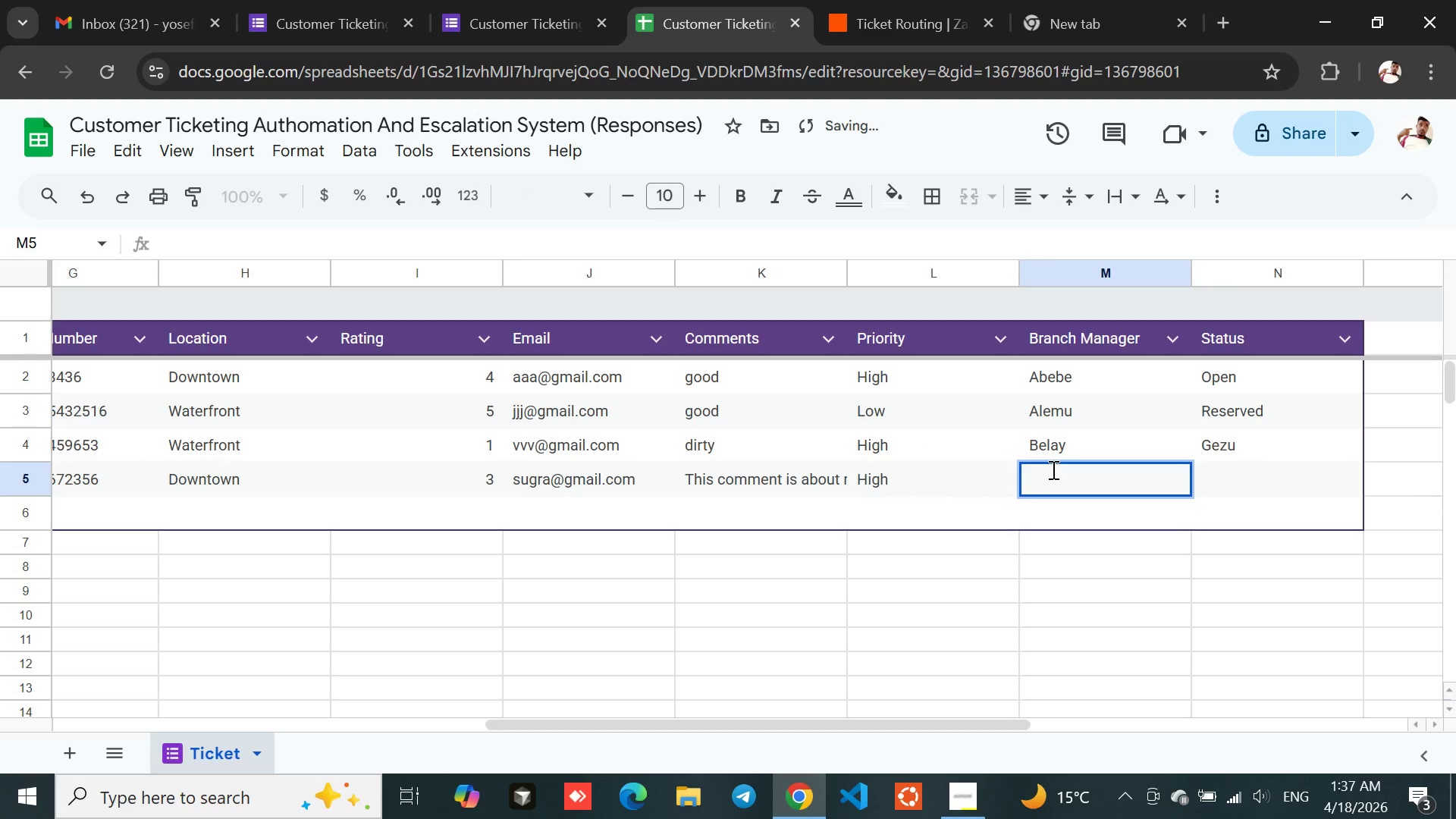 
triple_click([1052, 469])
 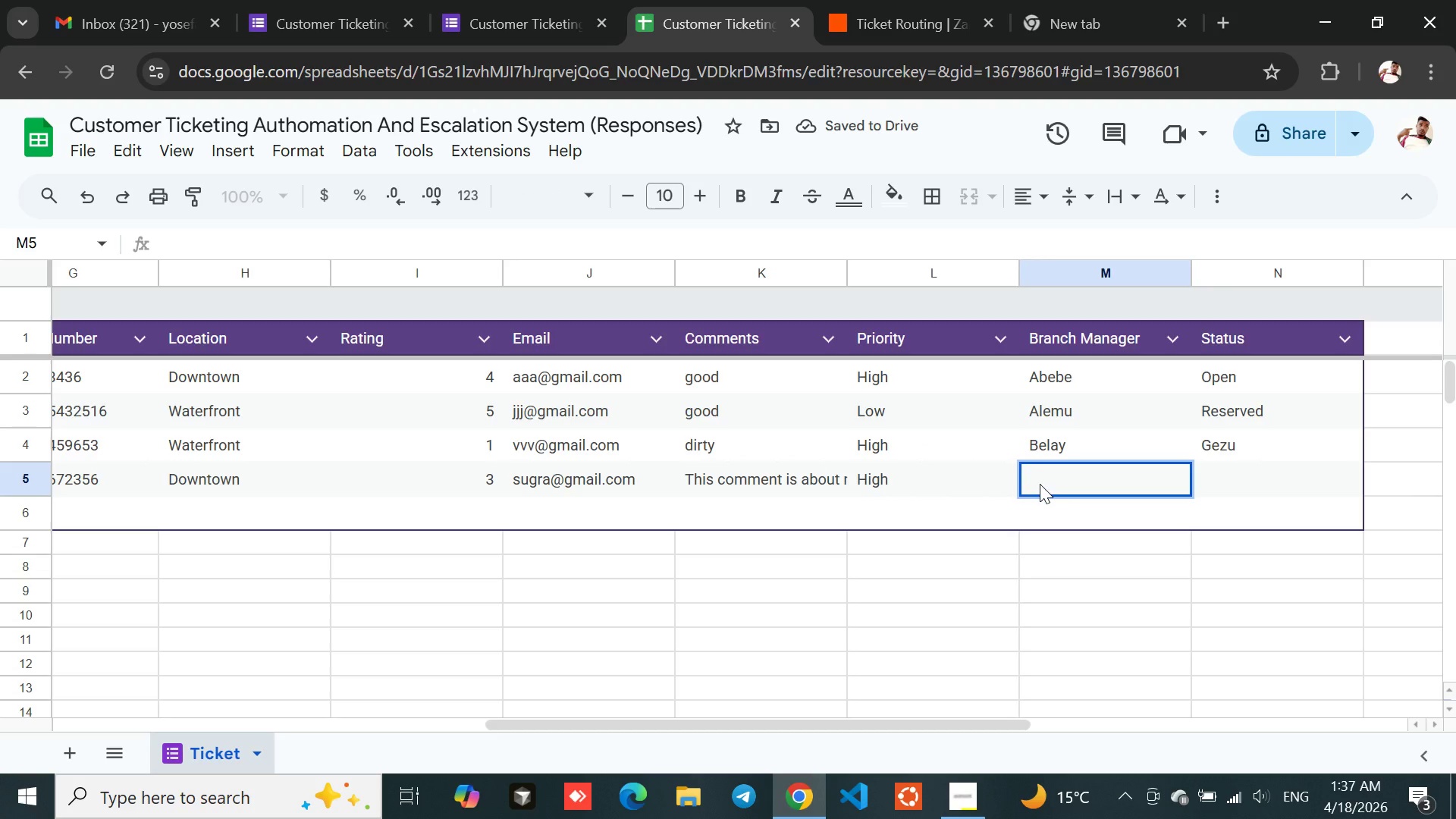 
double_click([1040, 484])
 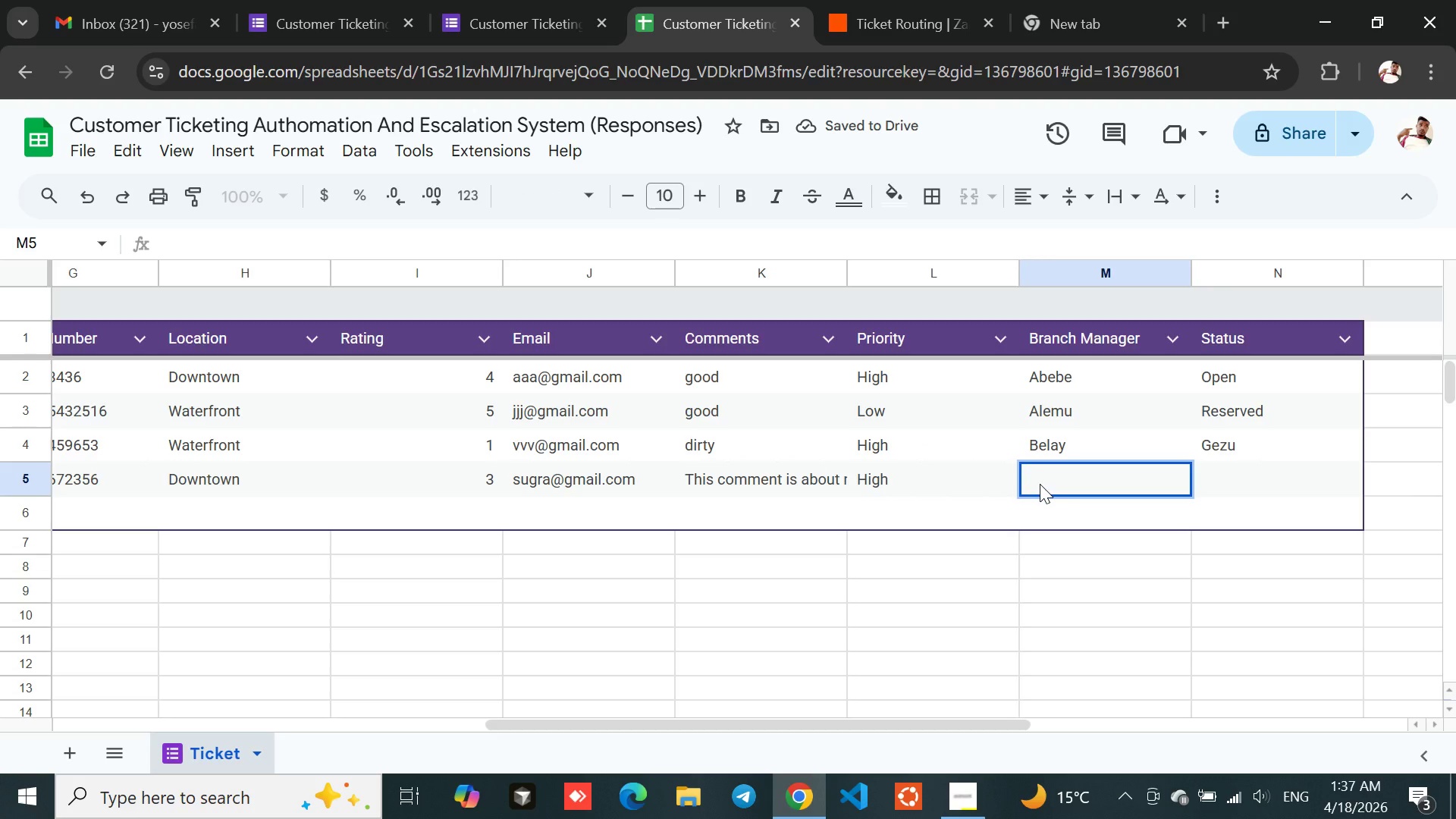 
triple_click([1040, 484])
 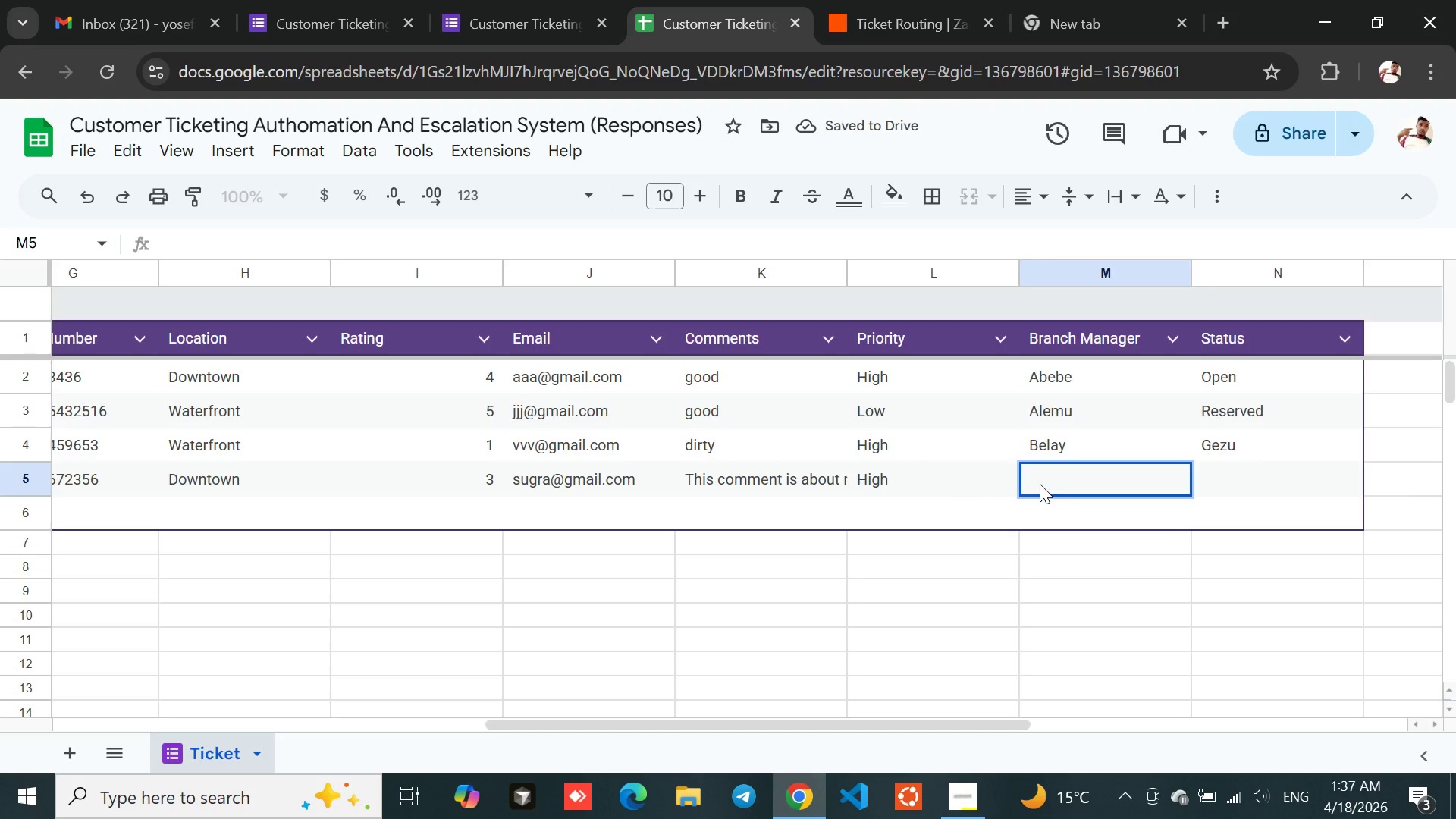 
triple_click([1040, 484])
 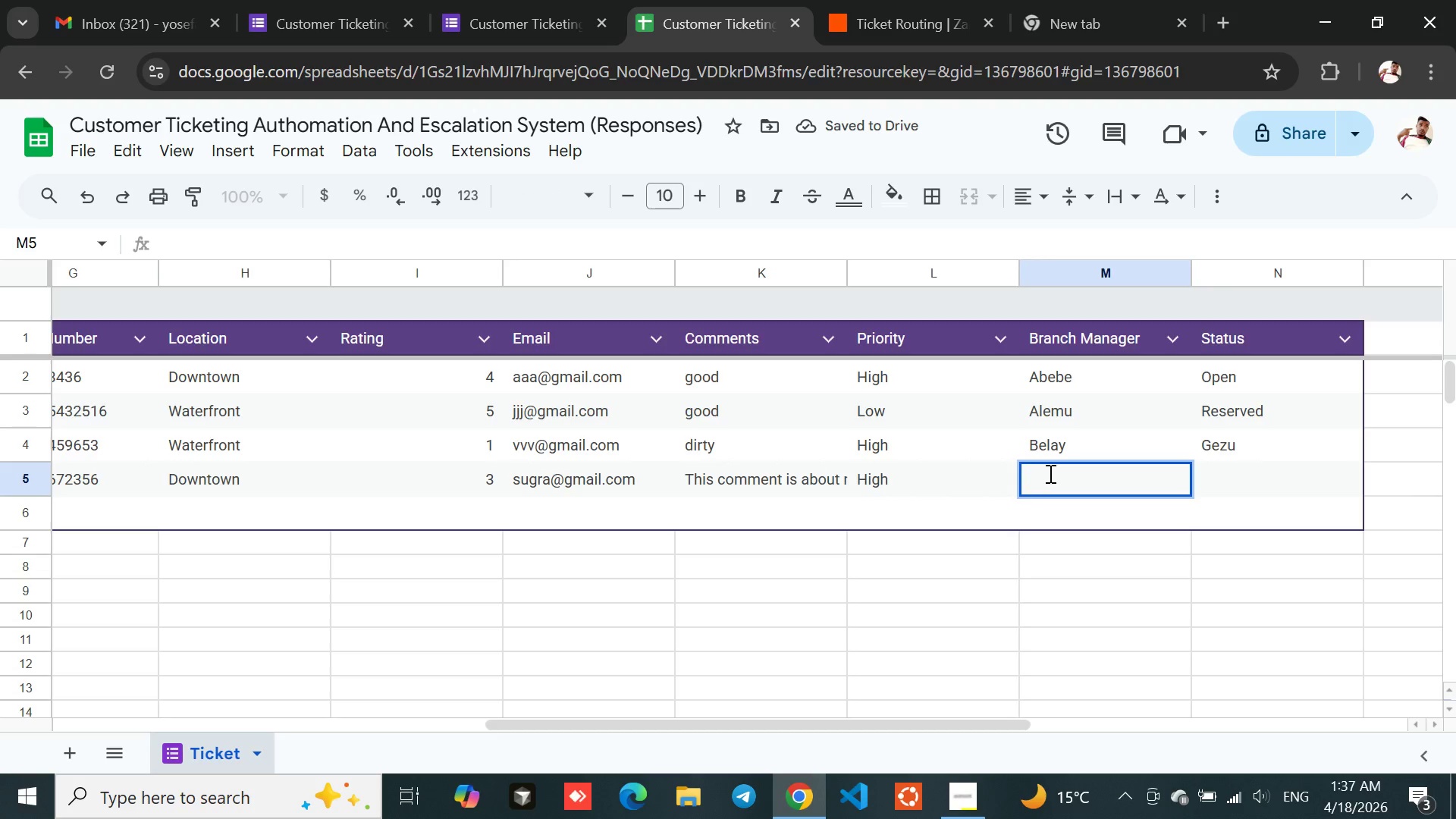 
double_click([1049, 473])
 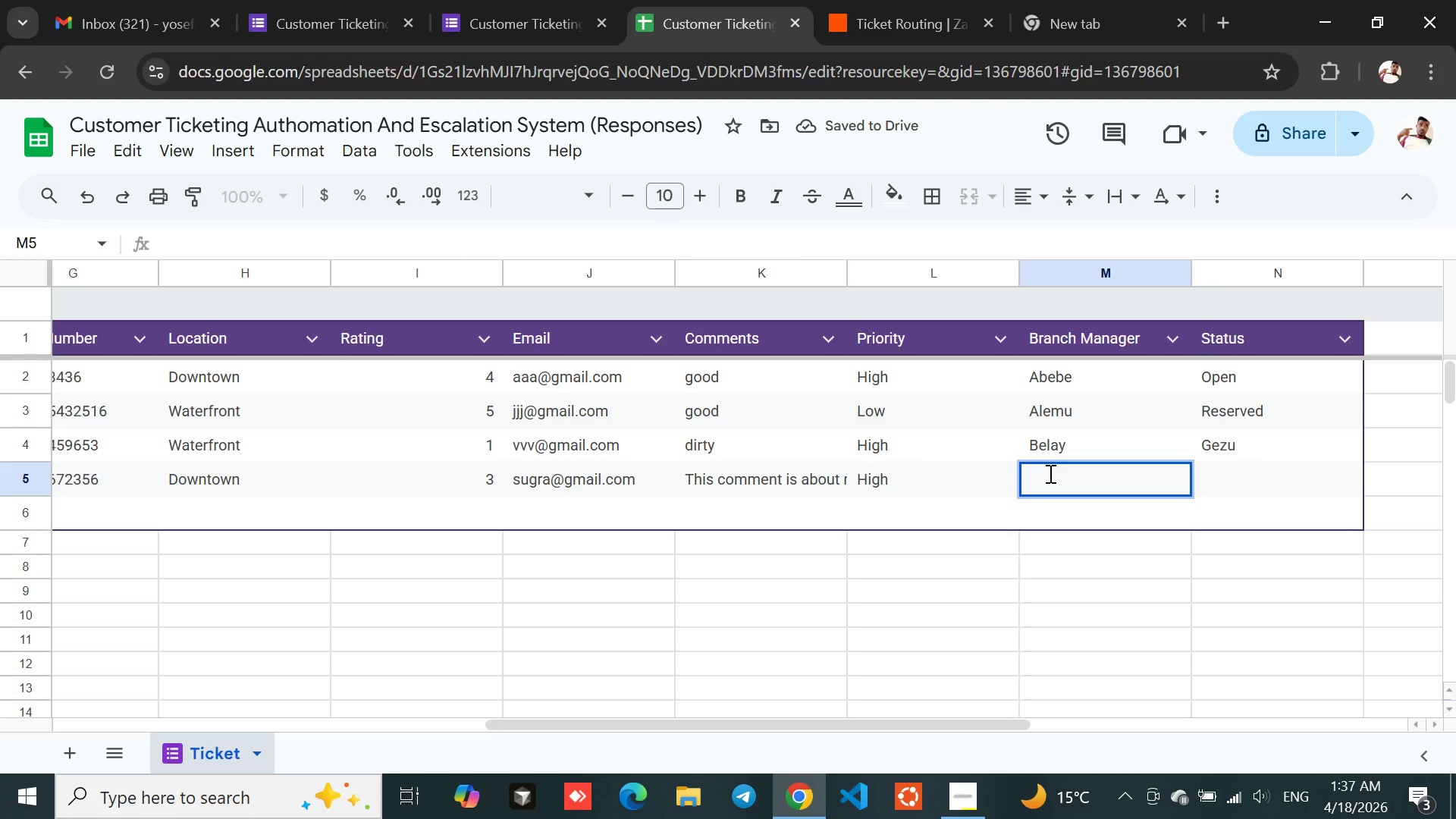 
type(Yosef)
 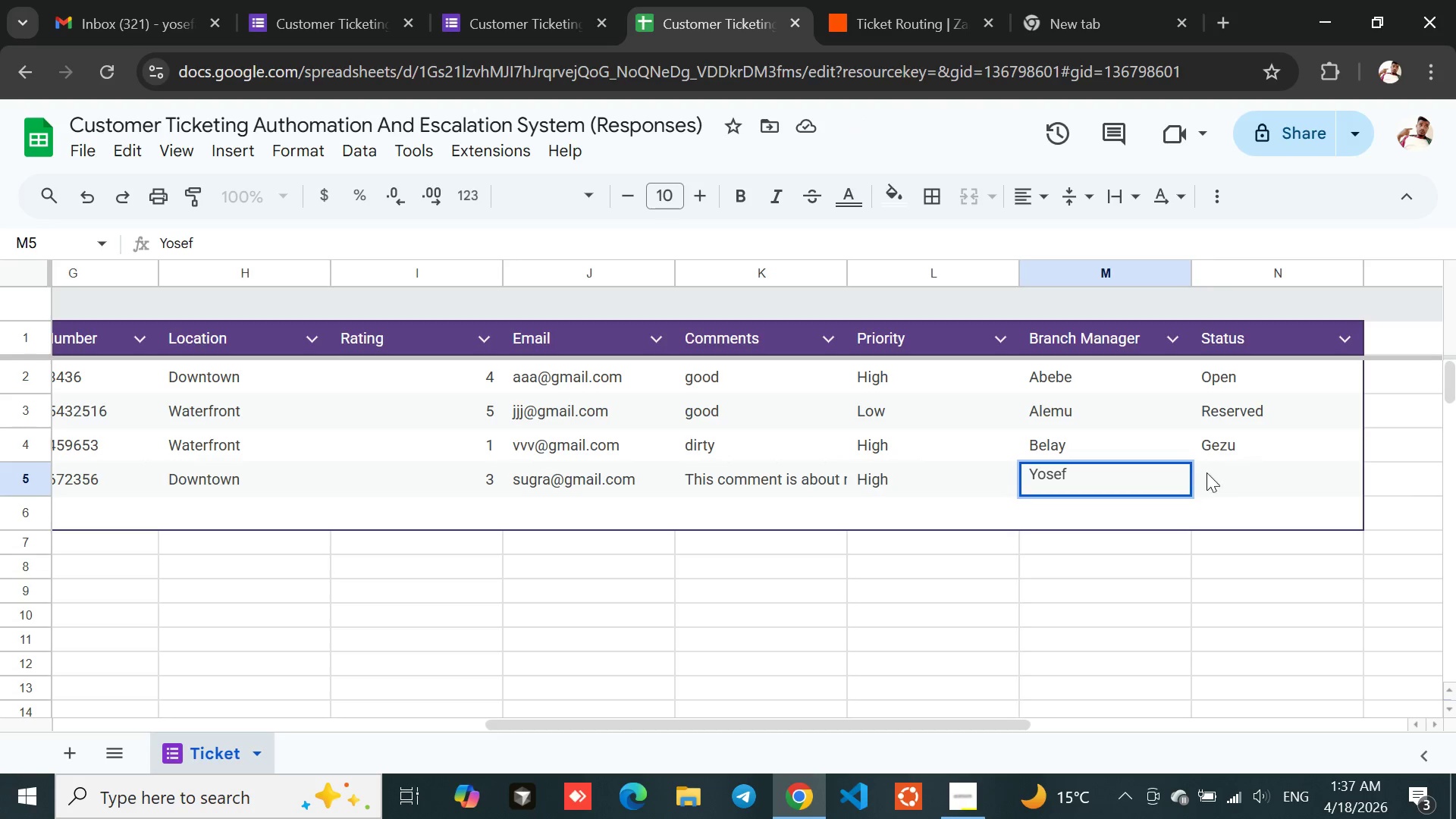 
left_click([1228, 472])
 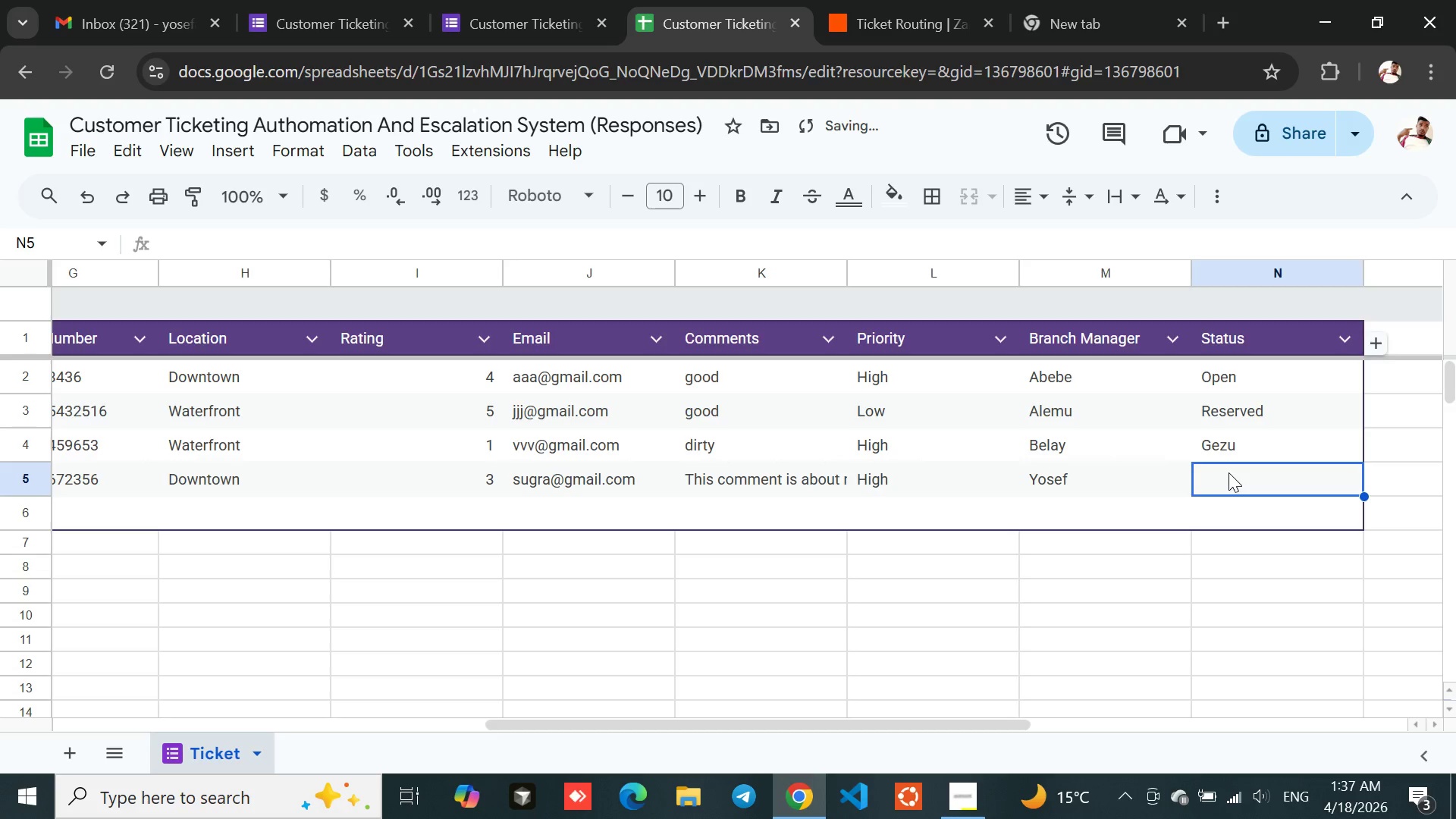 
double_click([1228, 472])
 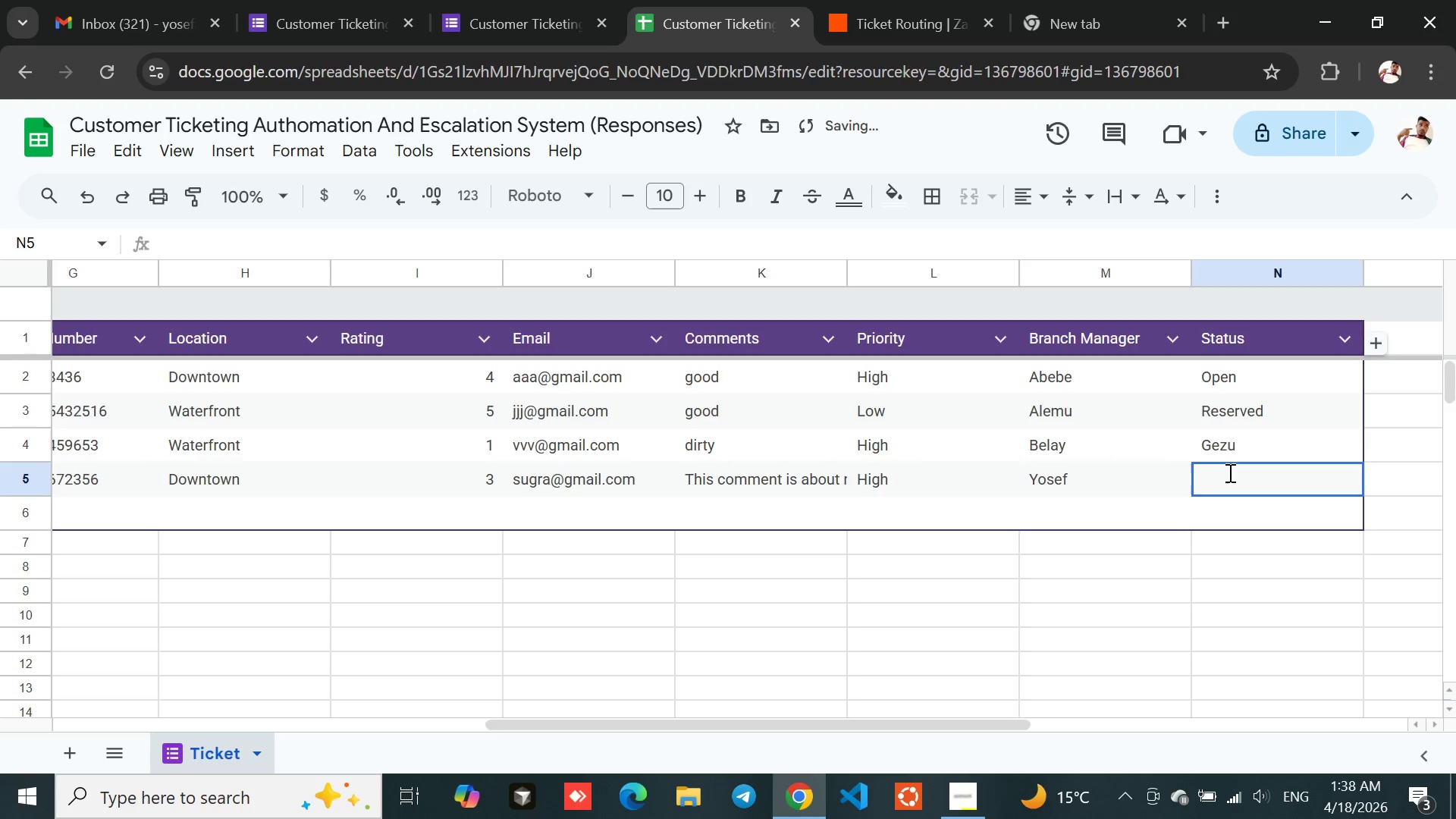 
triple_click([1228, 472])
 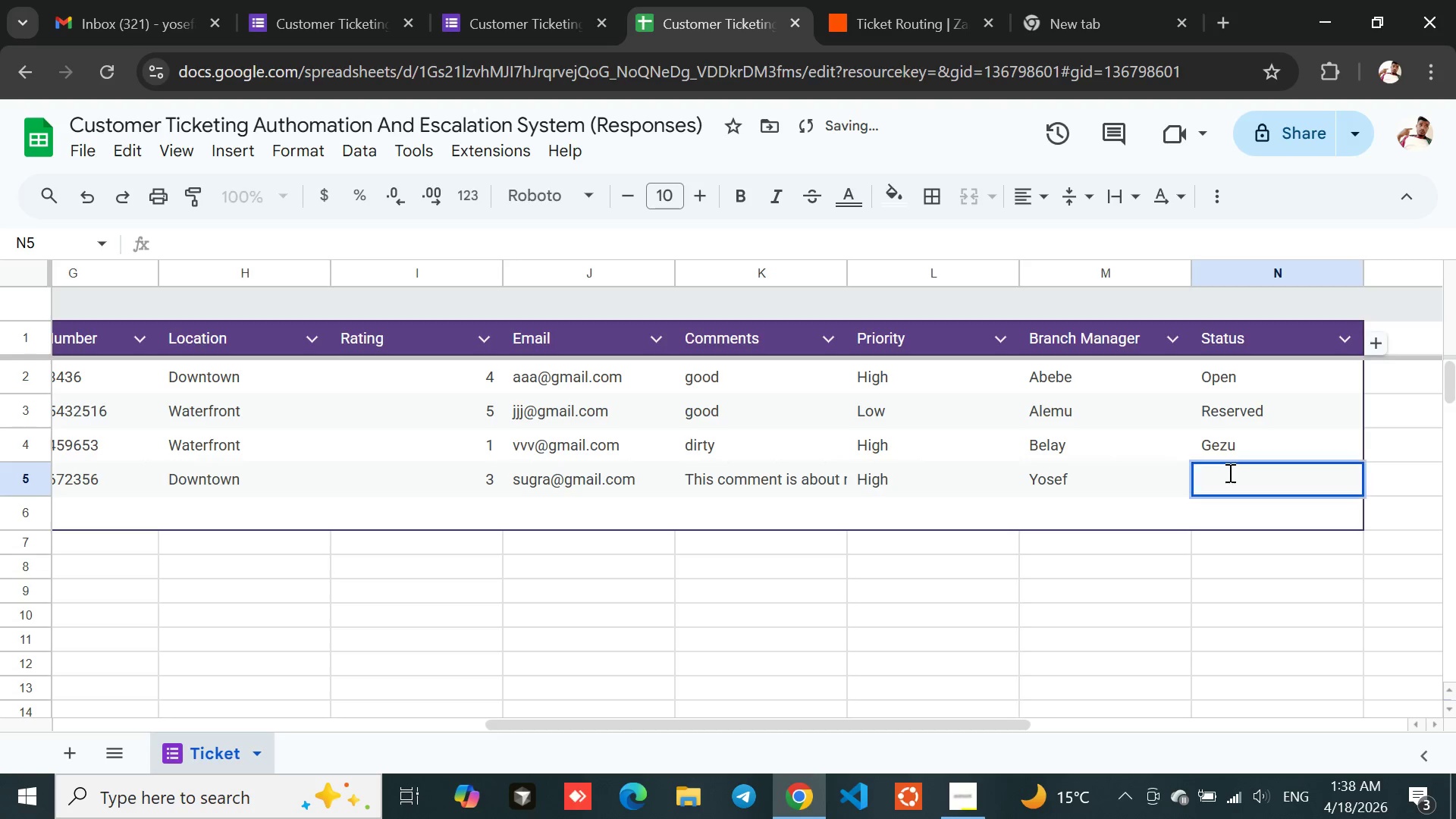 
triple_click([1228, 472])
 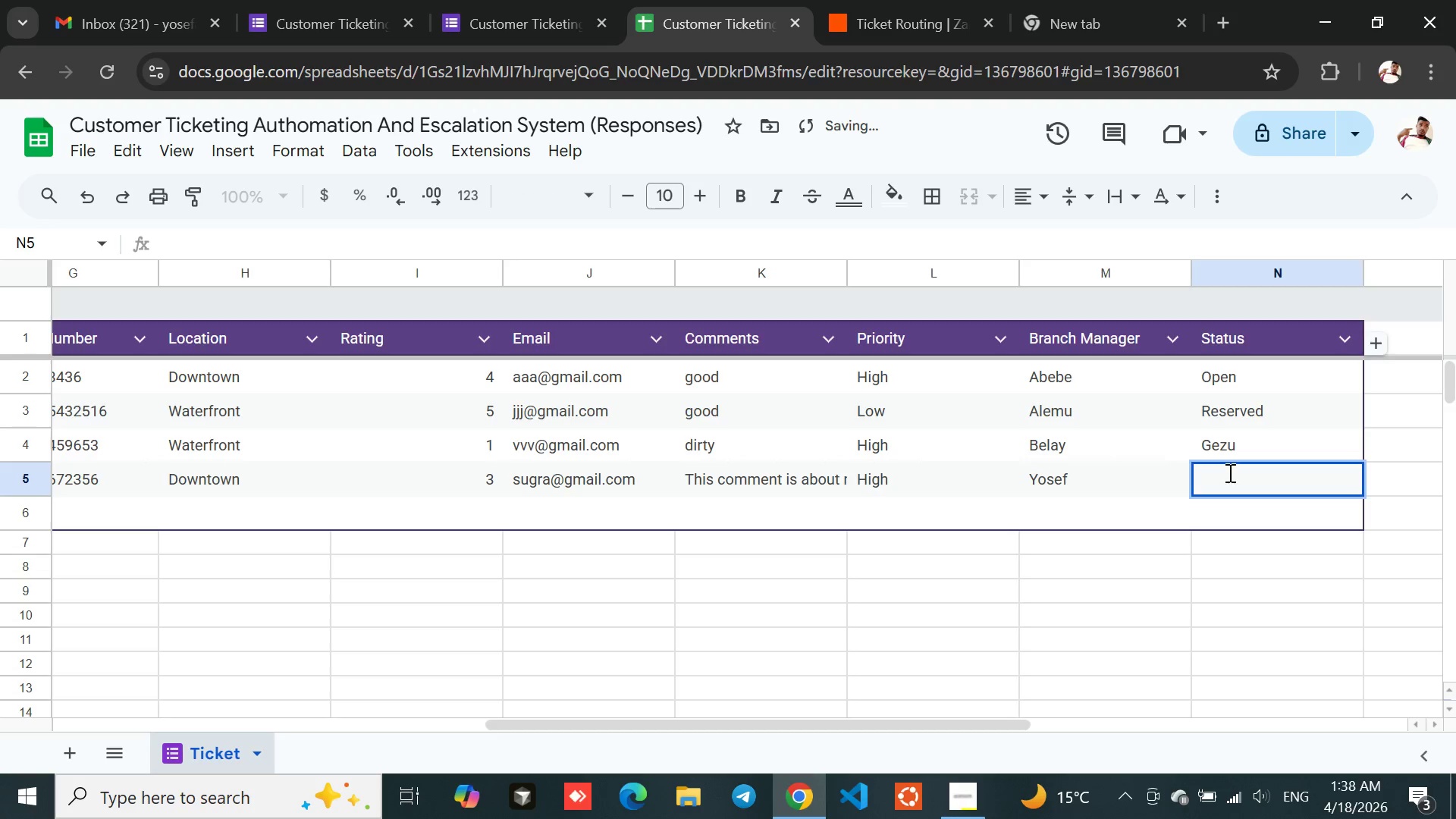 
triple_click([1228, 472])
 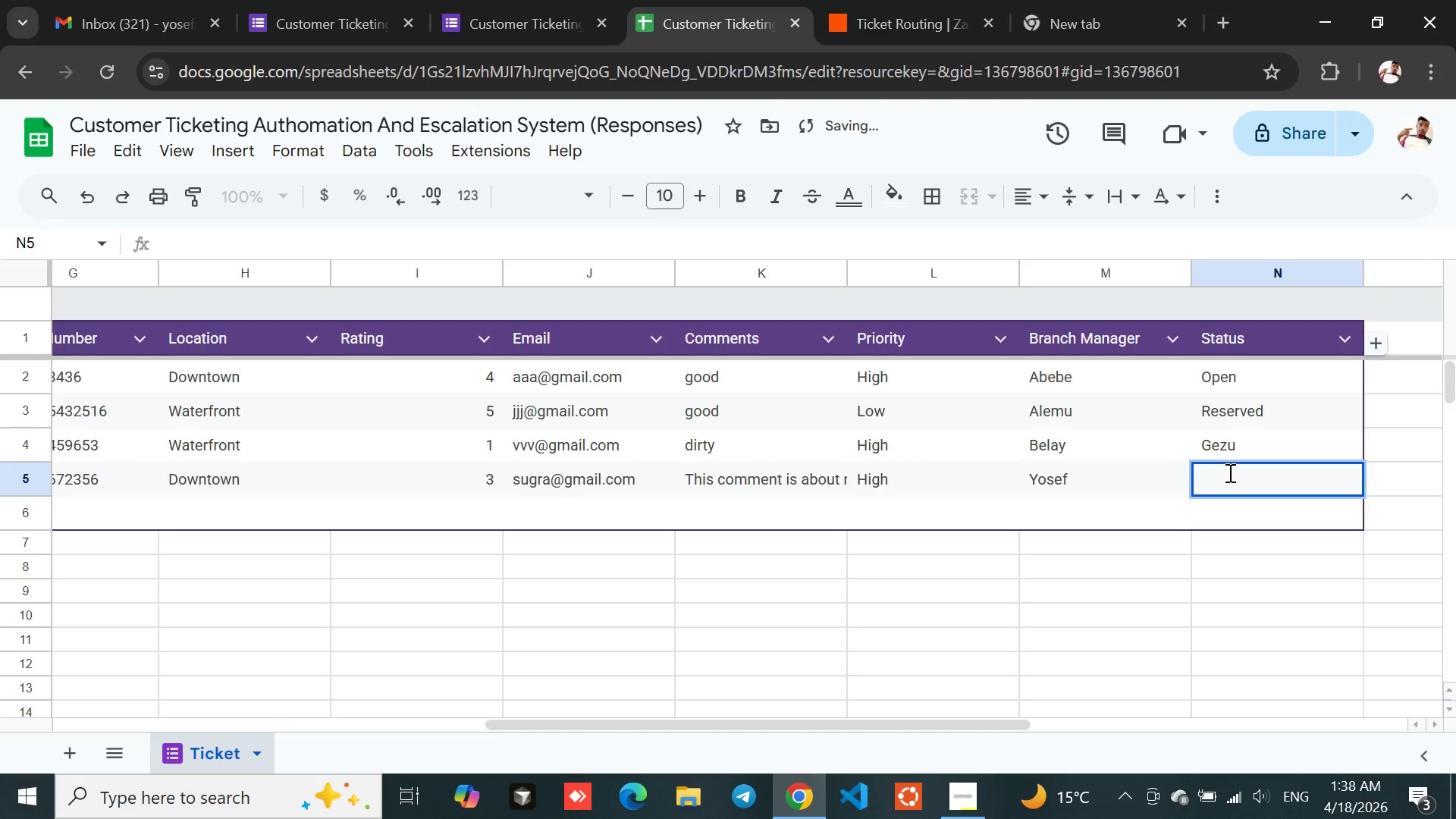 
triple_click([1228, 472])
 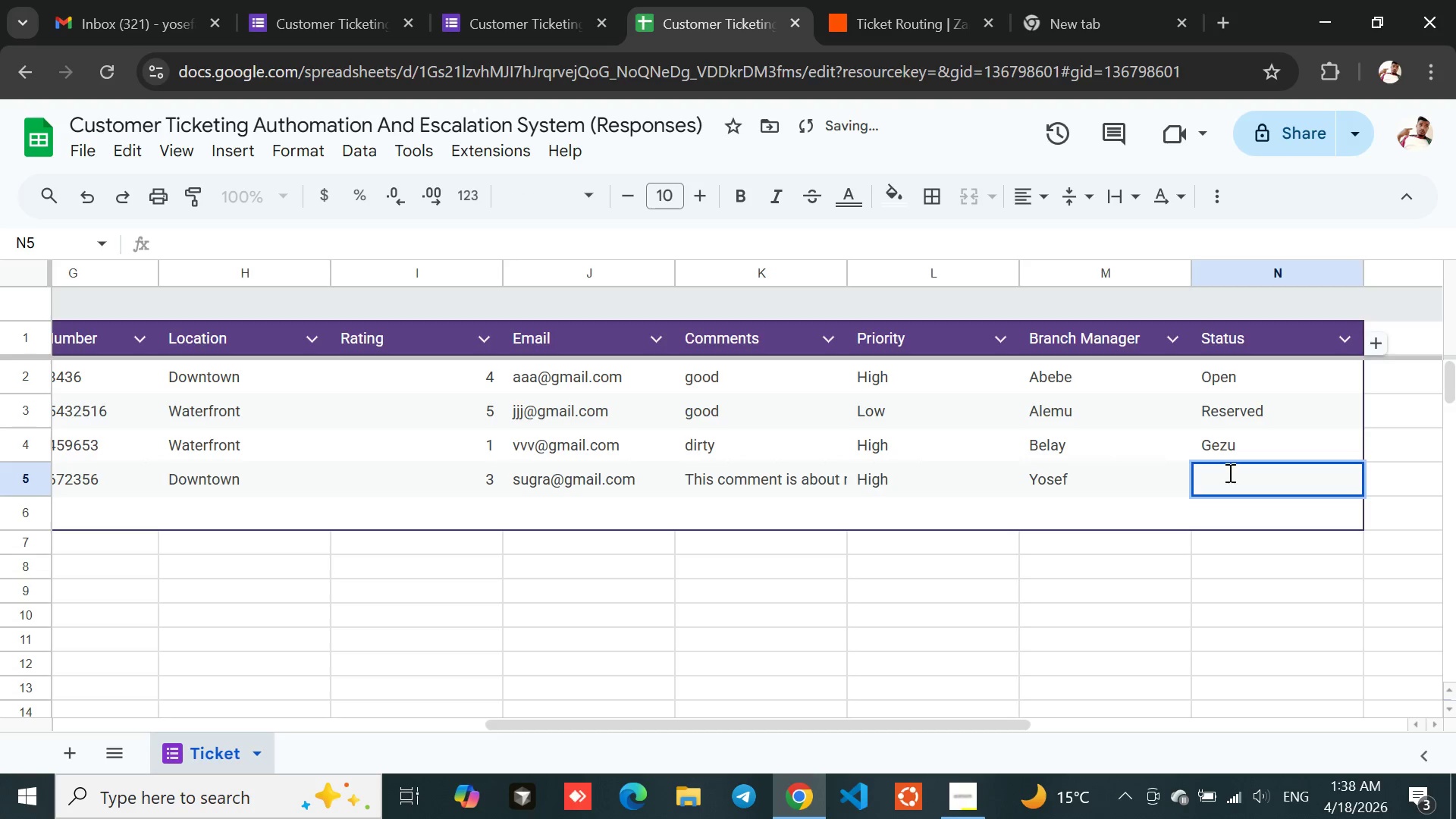 
triple_click([1228, 472])
 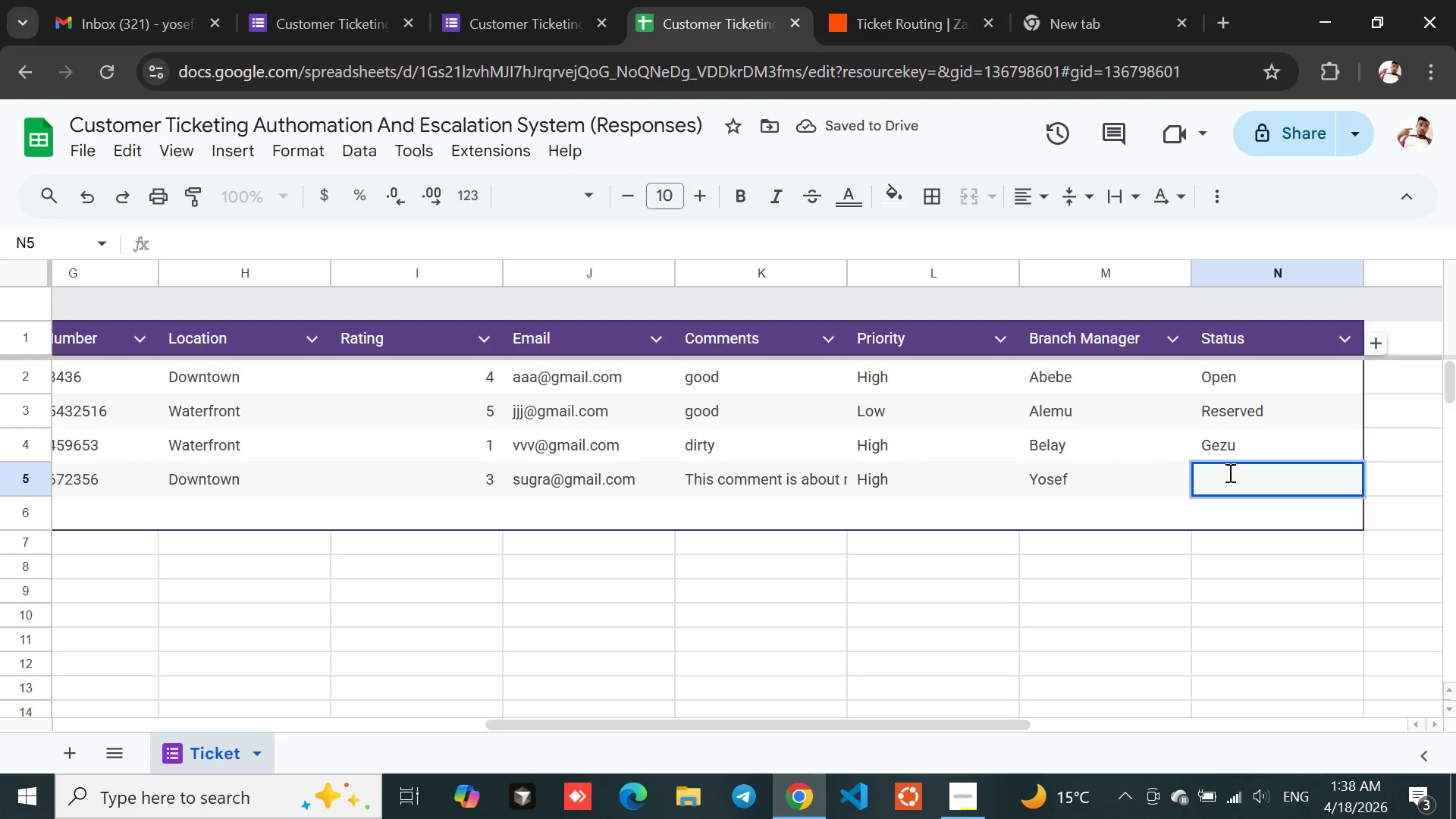 
double_click([1228, 472])
 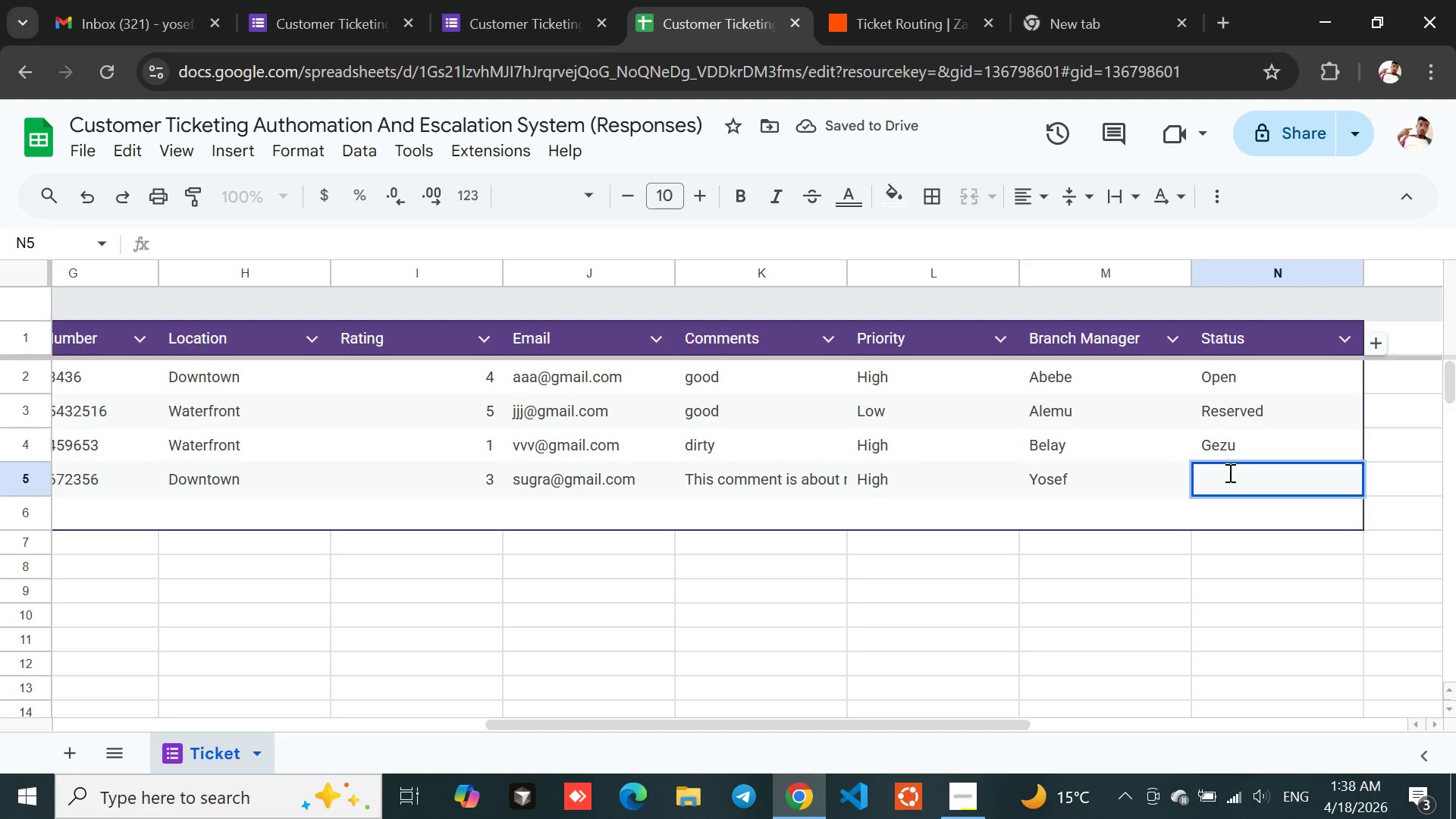 
triple_click([1228, 472])
 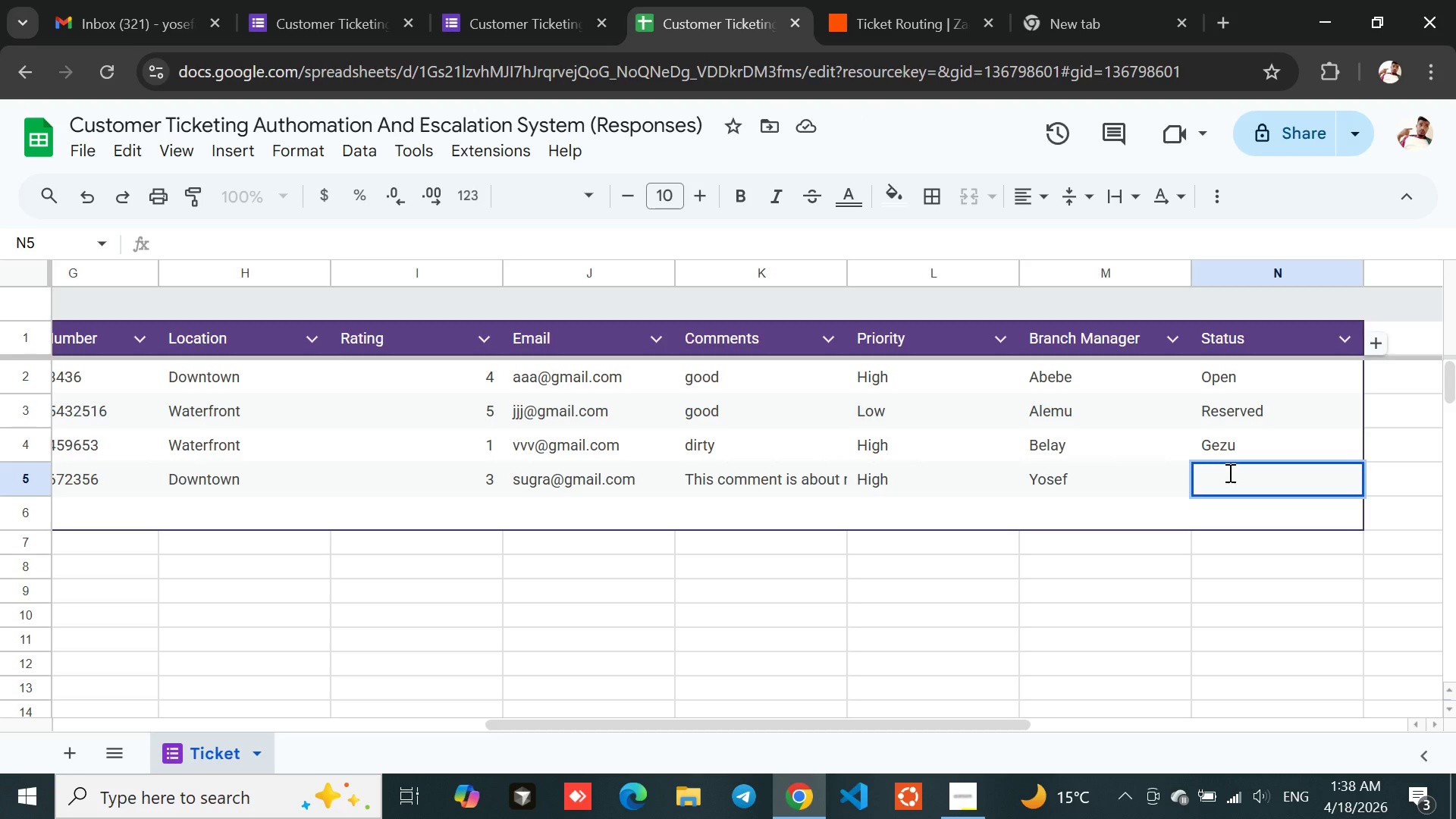 
wait(5.06)
 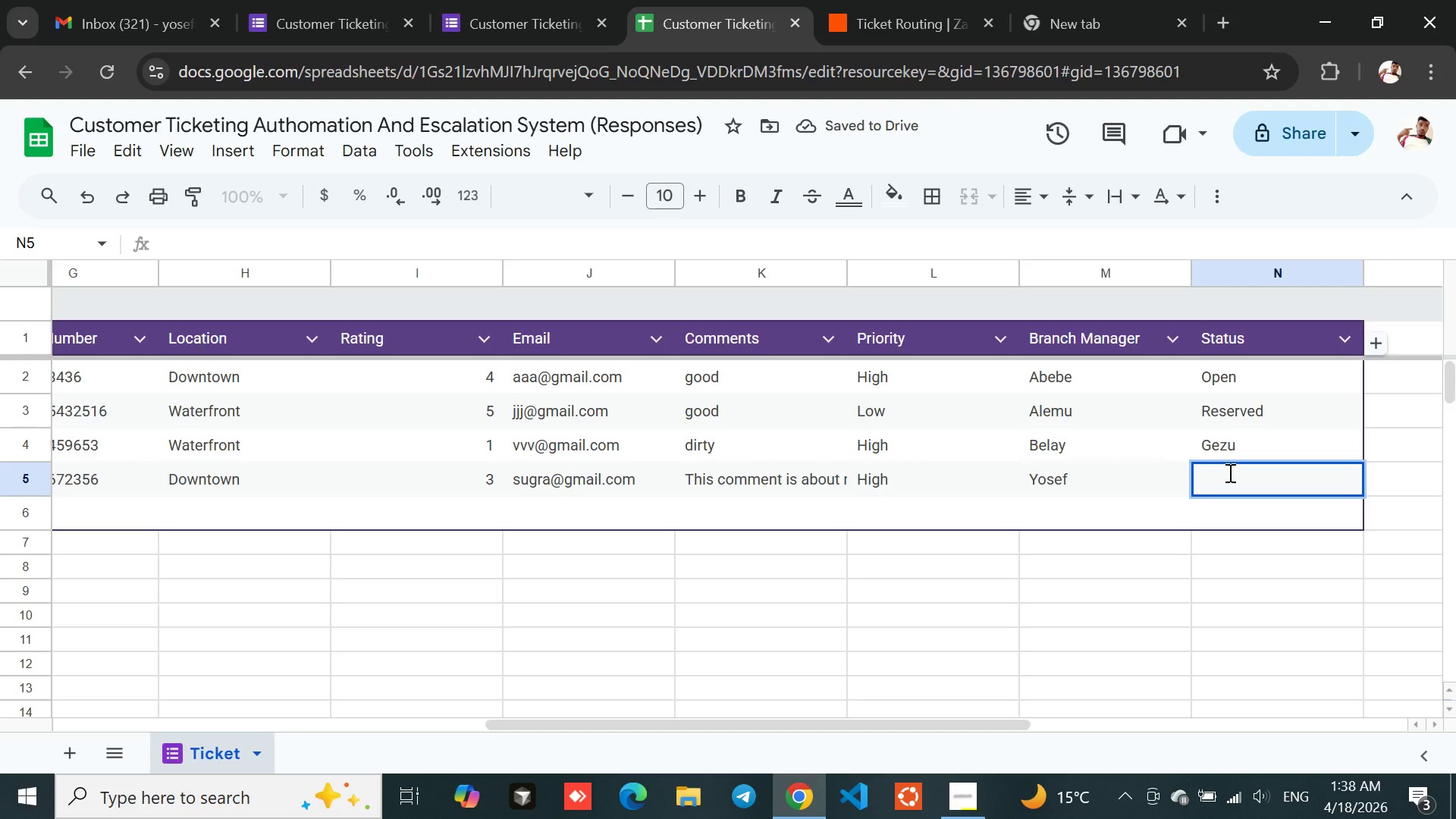 
left_click([1228, 472])
 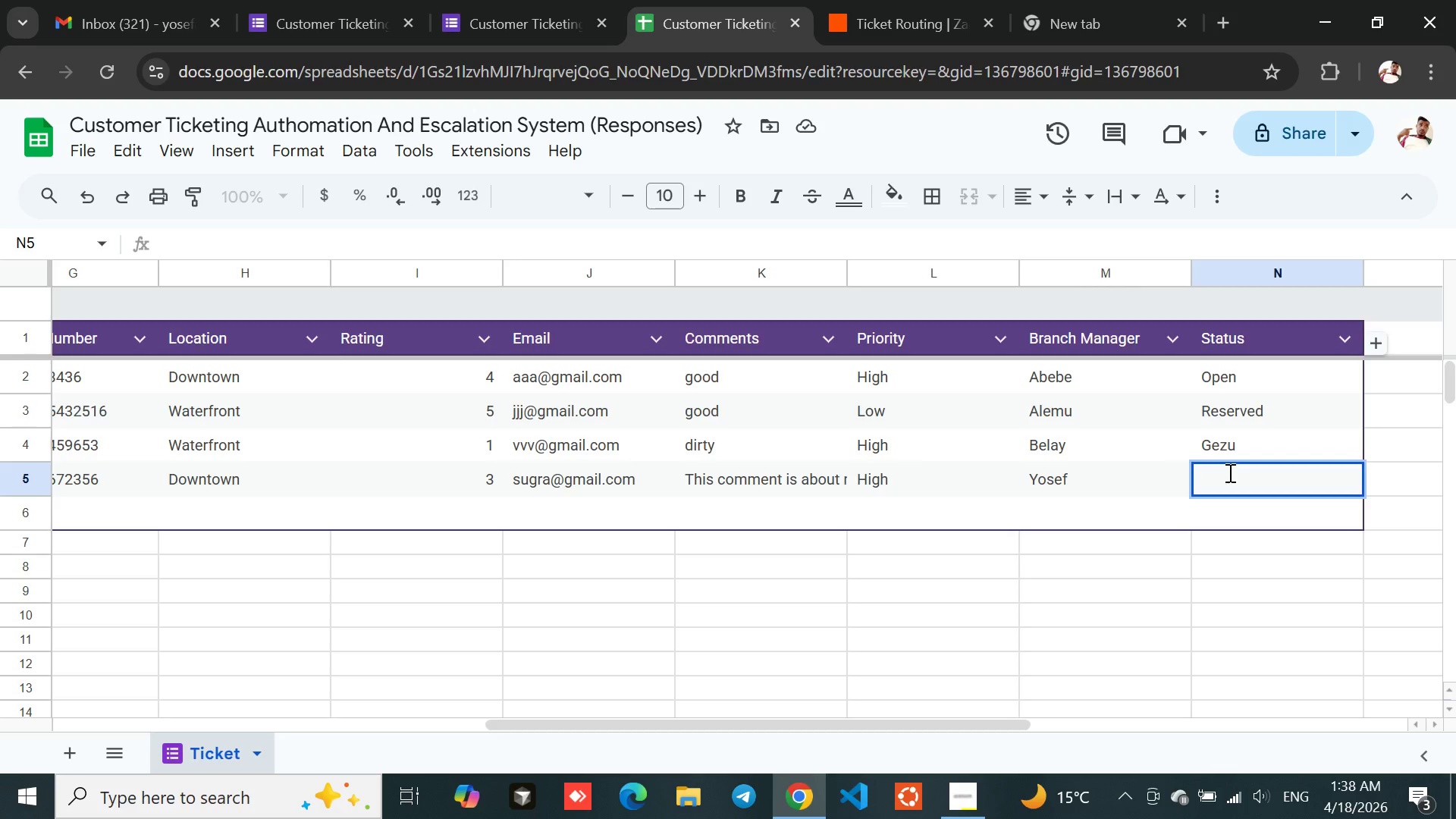 
type(Open)
 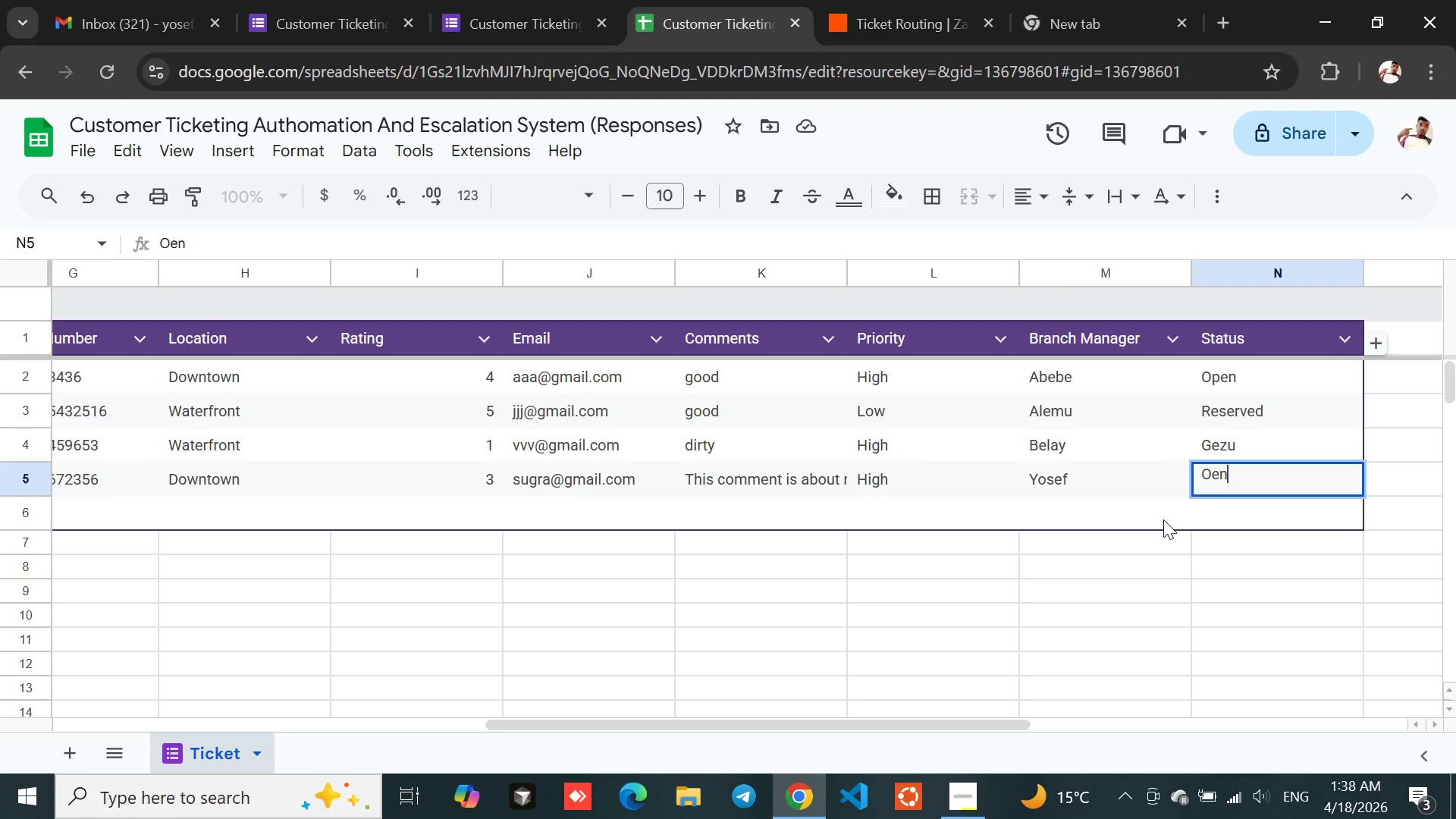 
left_click([1159, 524])
 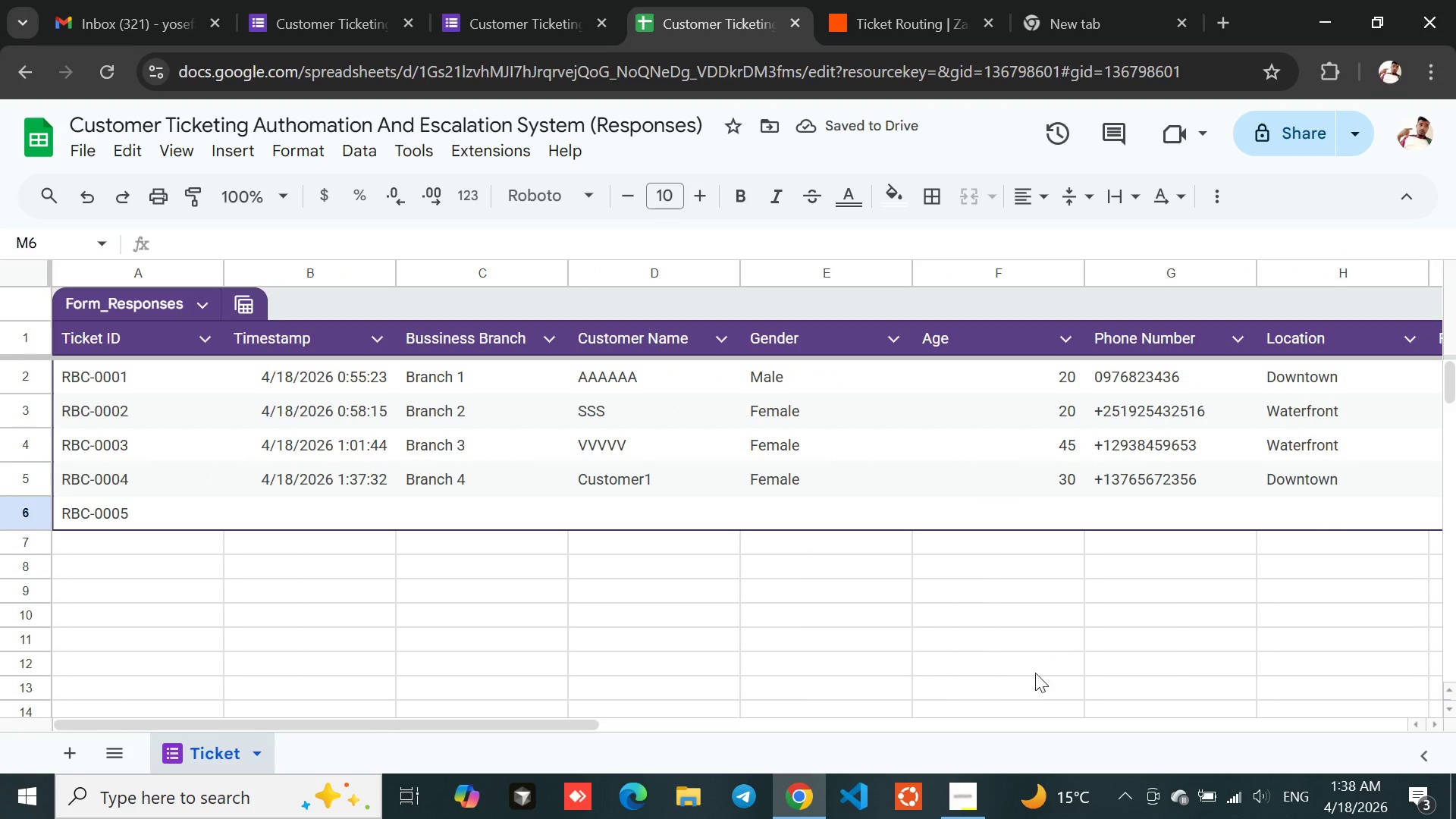 